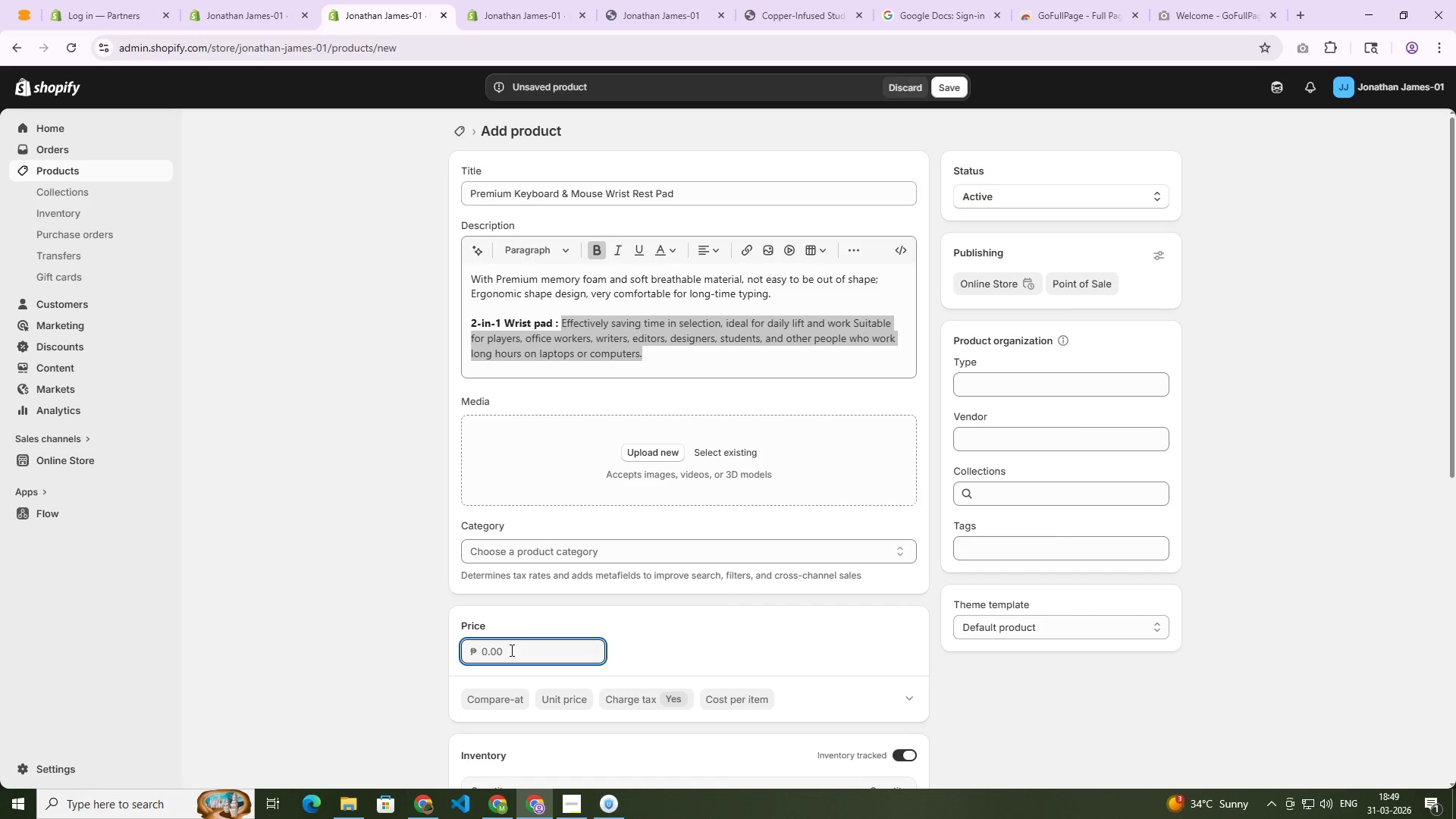 
key(Numpad1)
 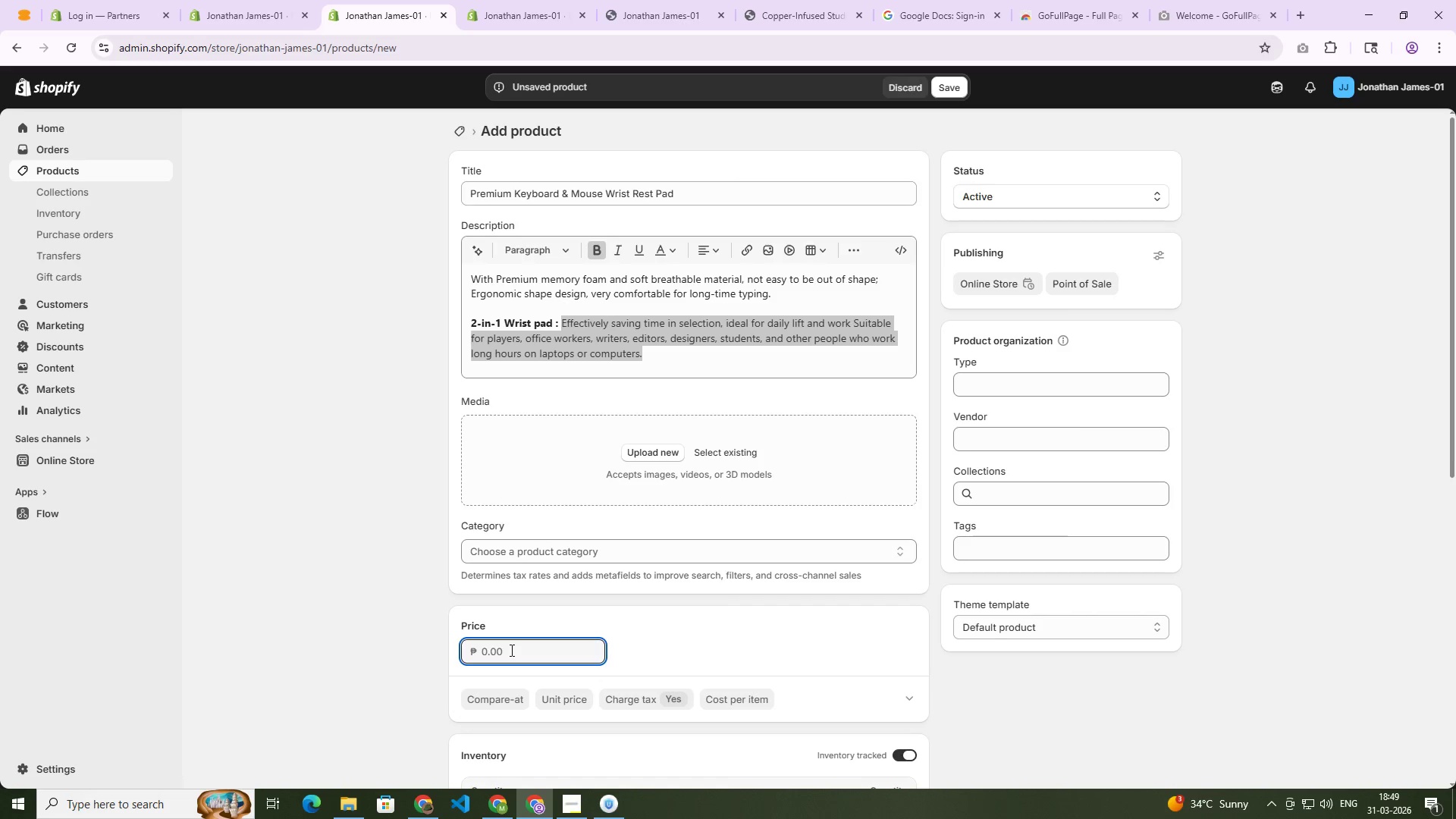 
key(Numpad5)
 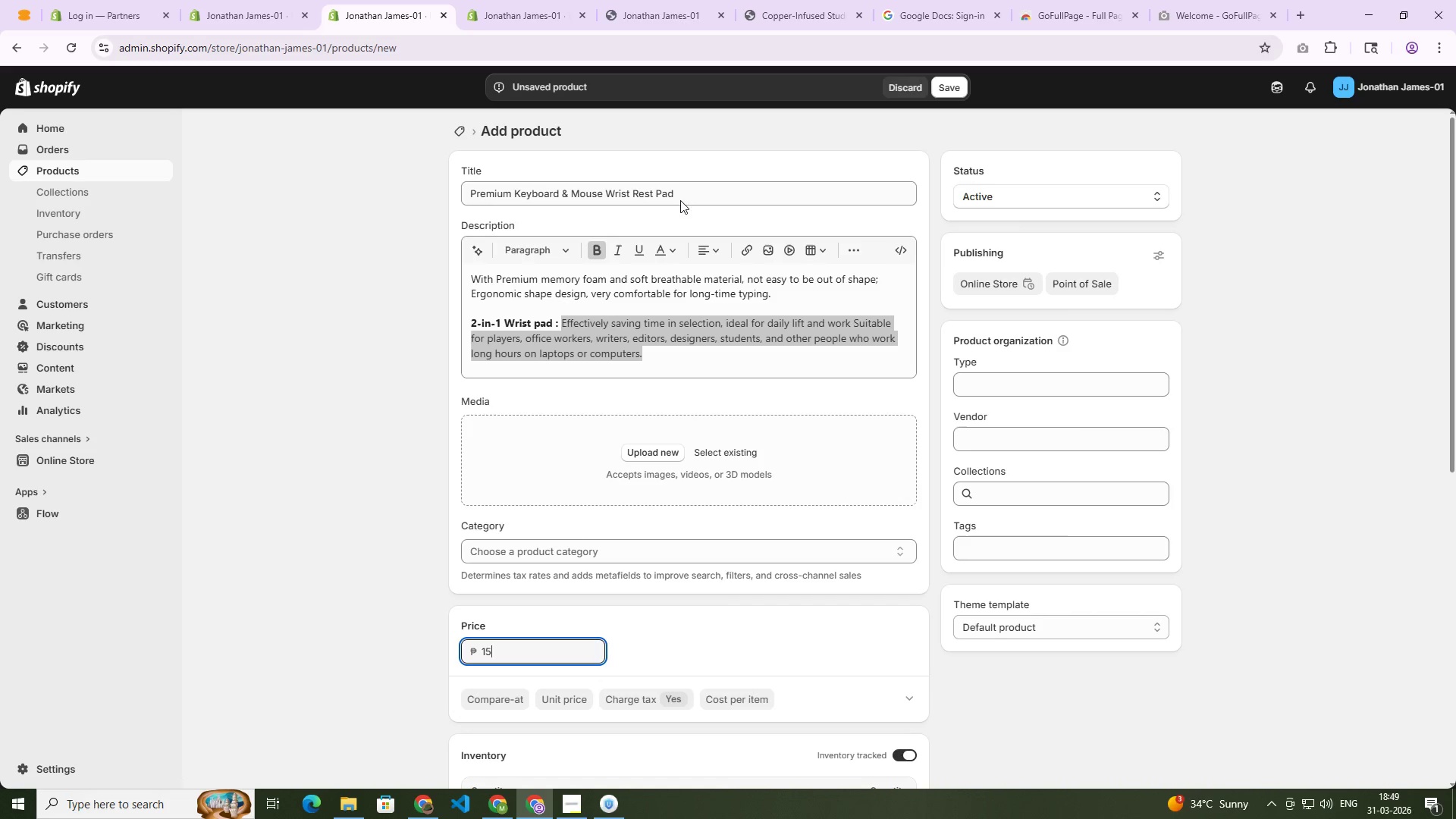 
left_click_drag(start_coordinate=[683, 196], to_coordinate=[457, 193])
 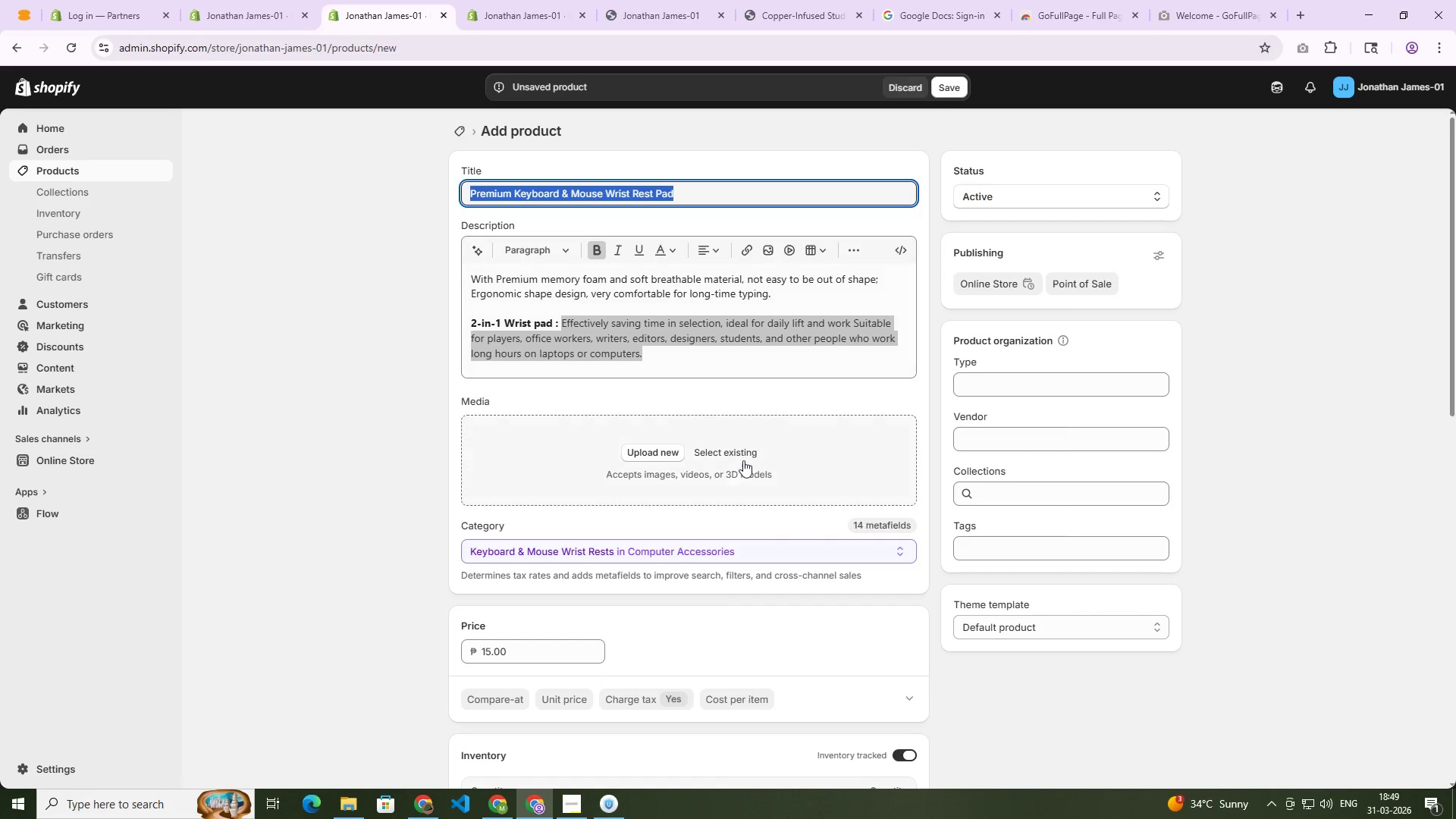 
key(Control+C)
 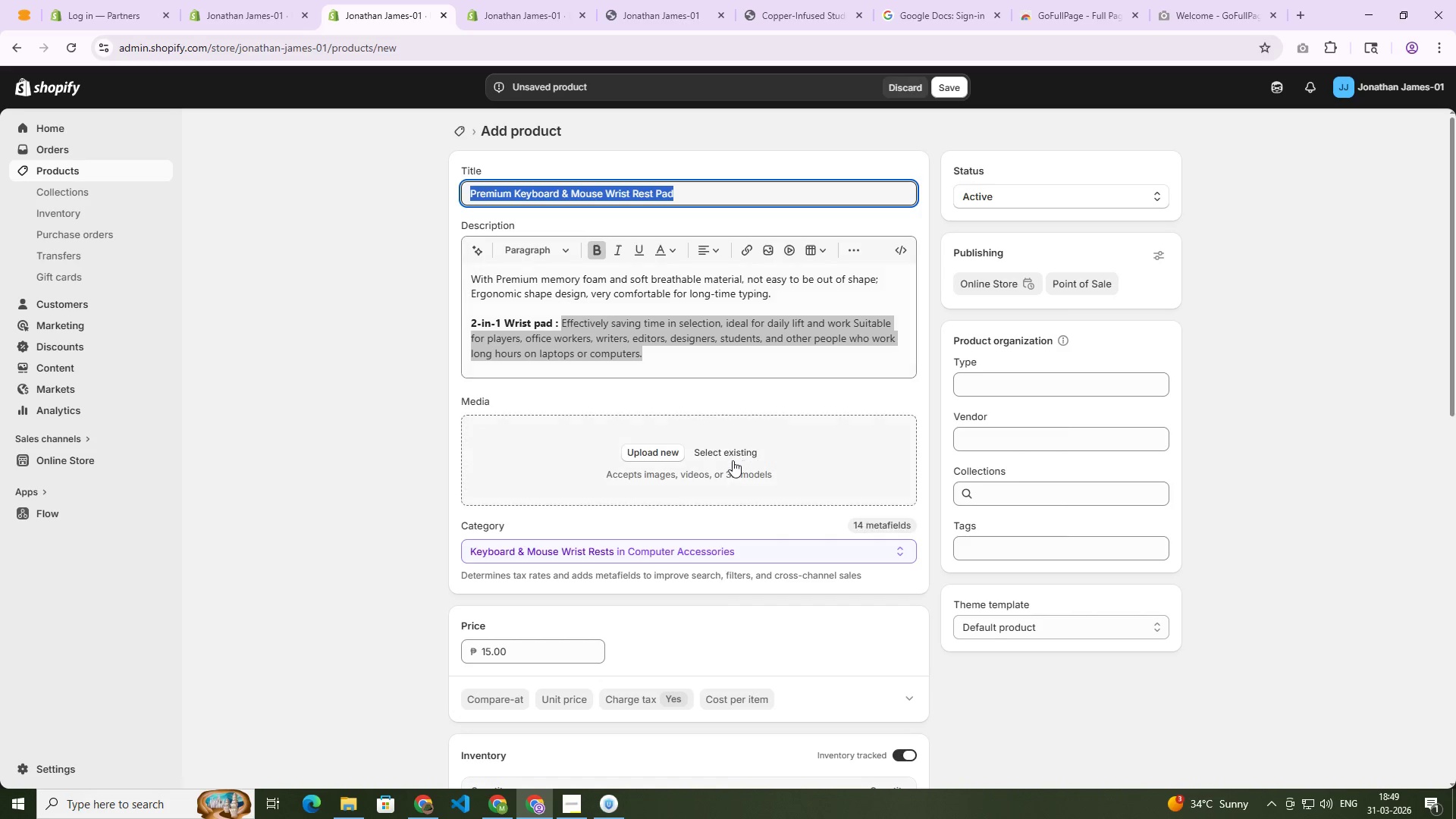 
left_click([729, 453])
 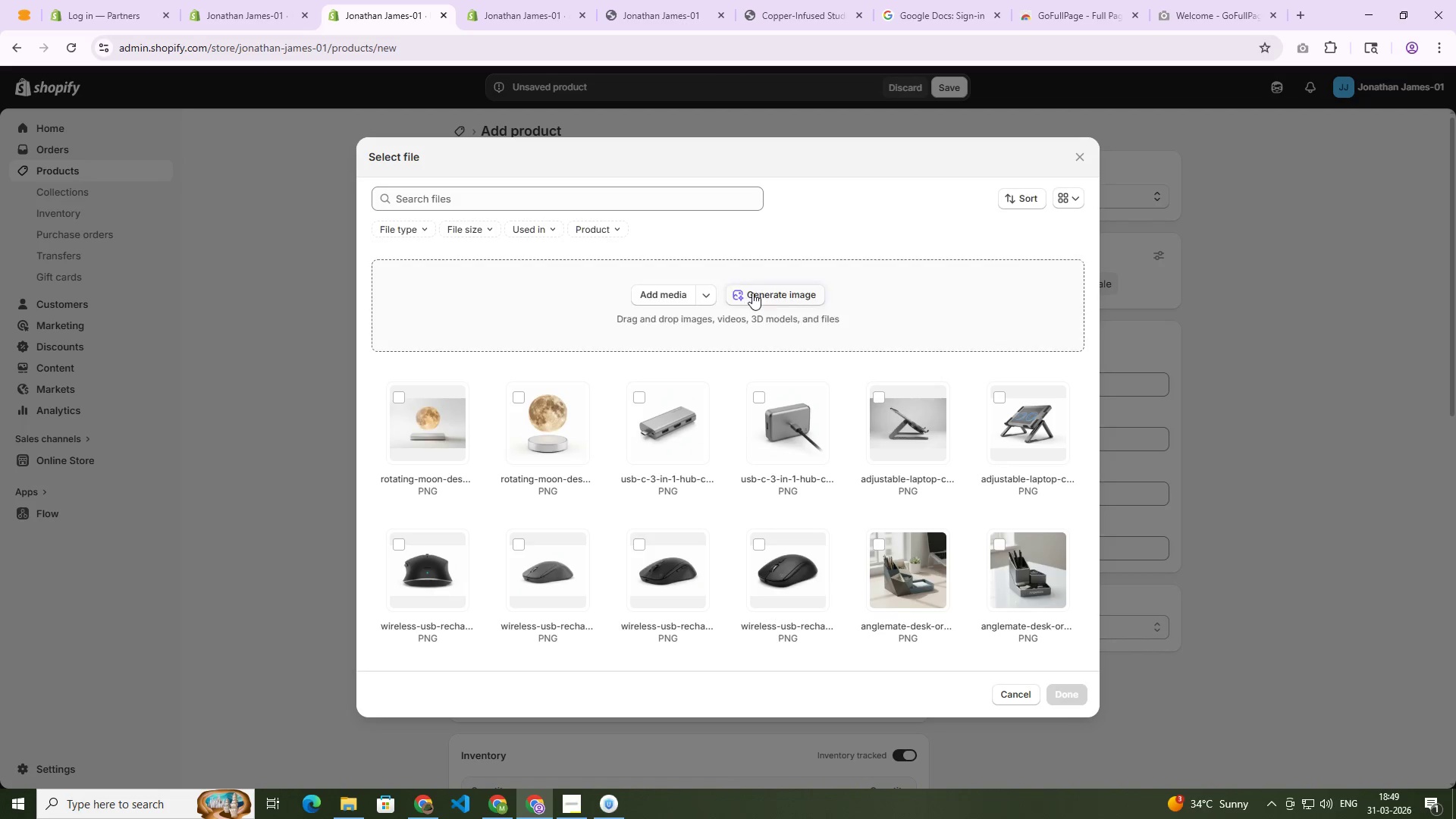 
left_click([759, 297])
 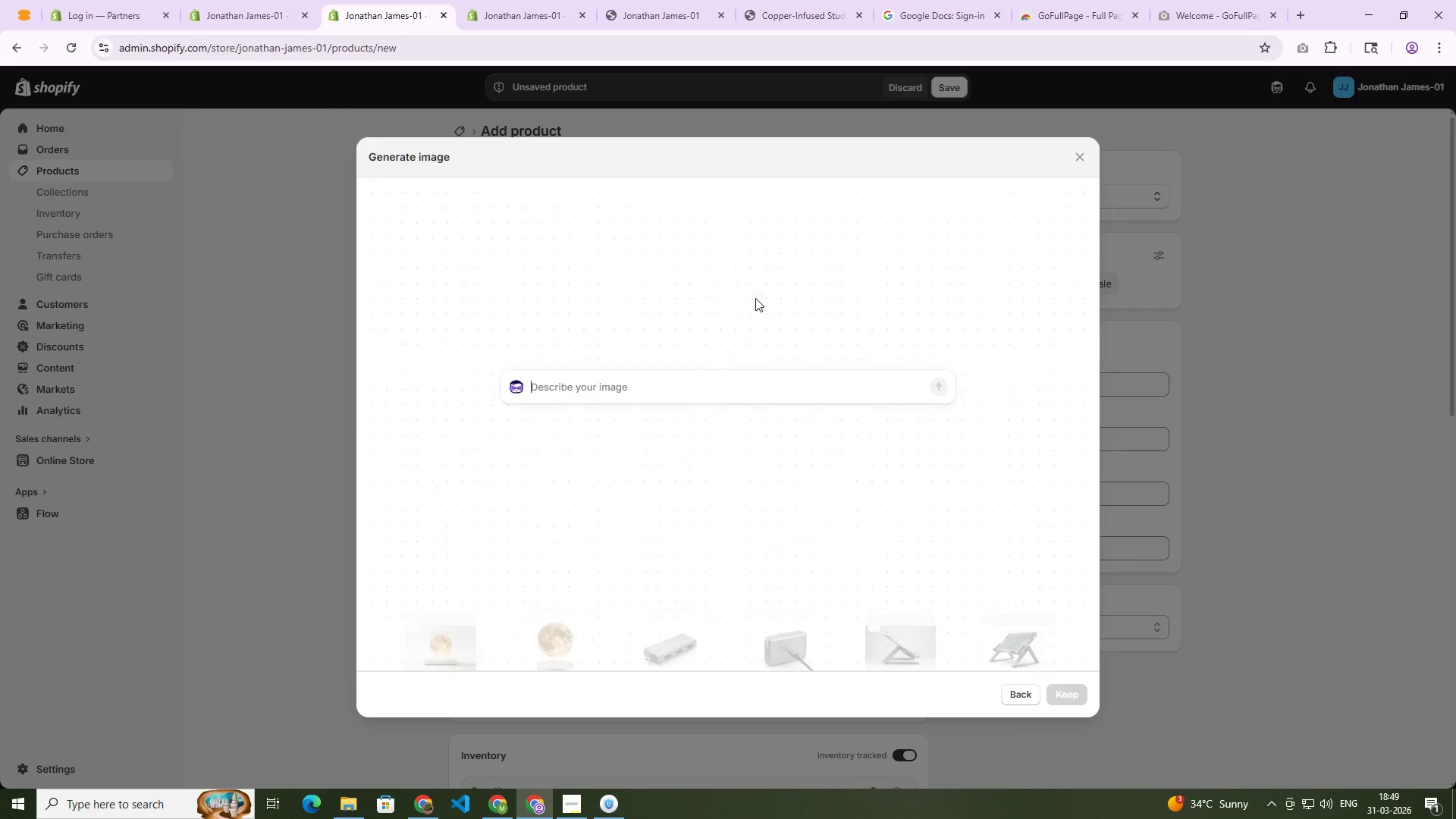 
key(Control+V)
 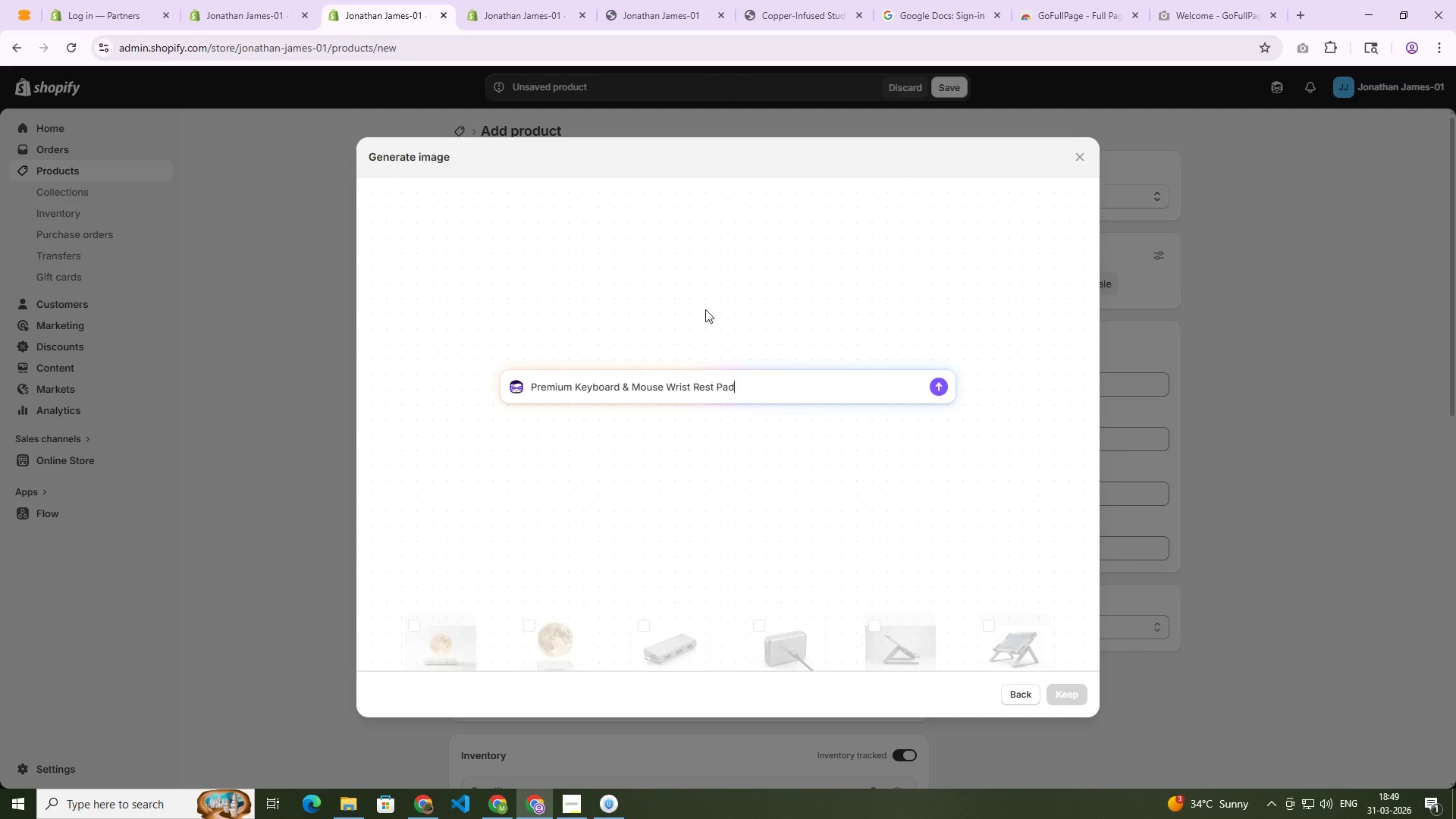 
key(NumpadEnter)
 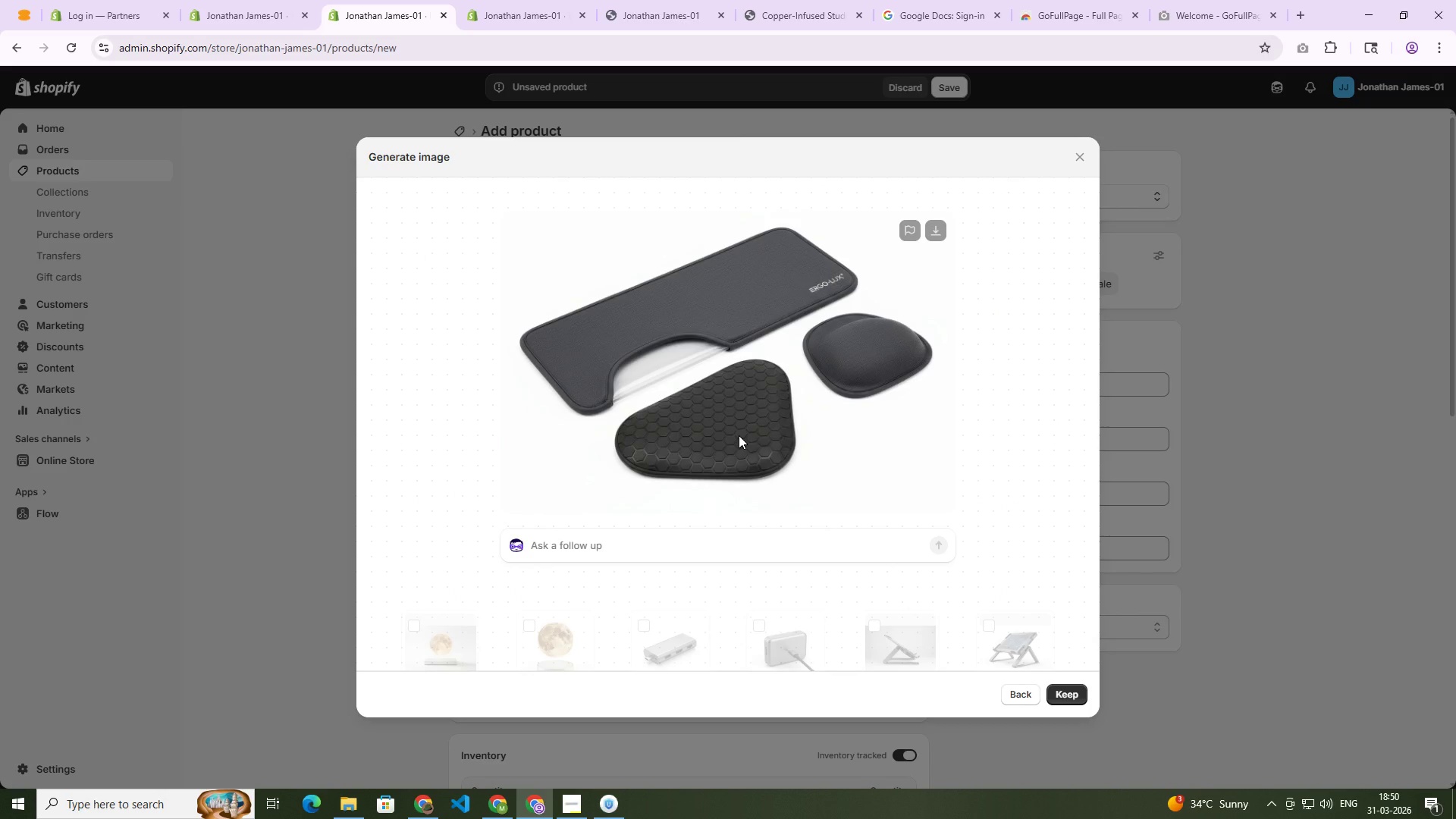 
wait(31.34)
 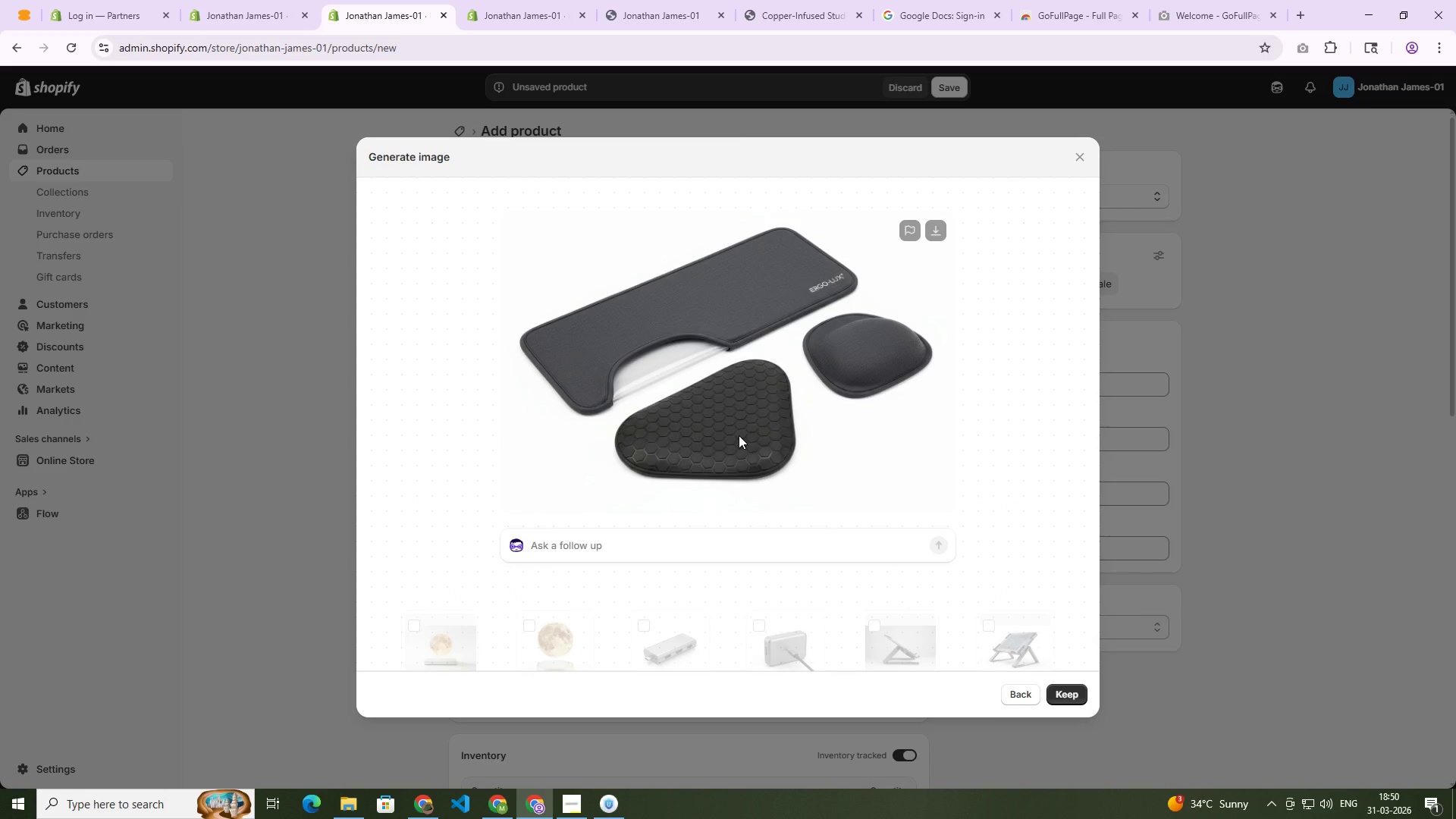 
left_click([1067, 696])
 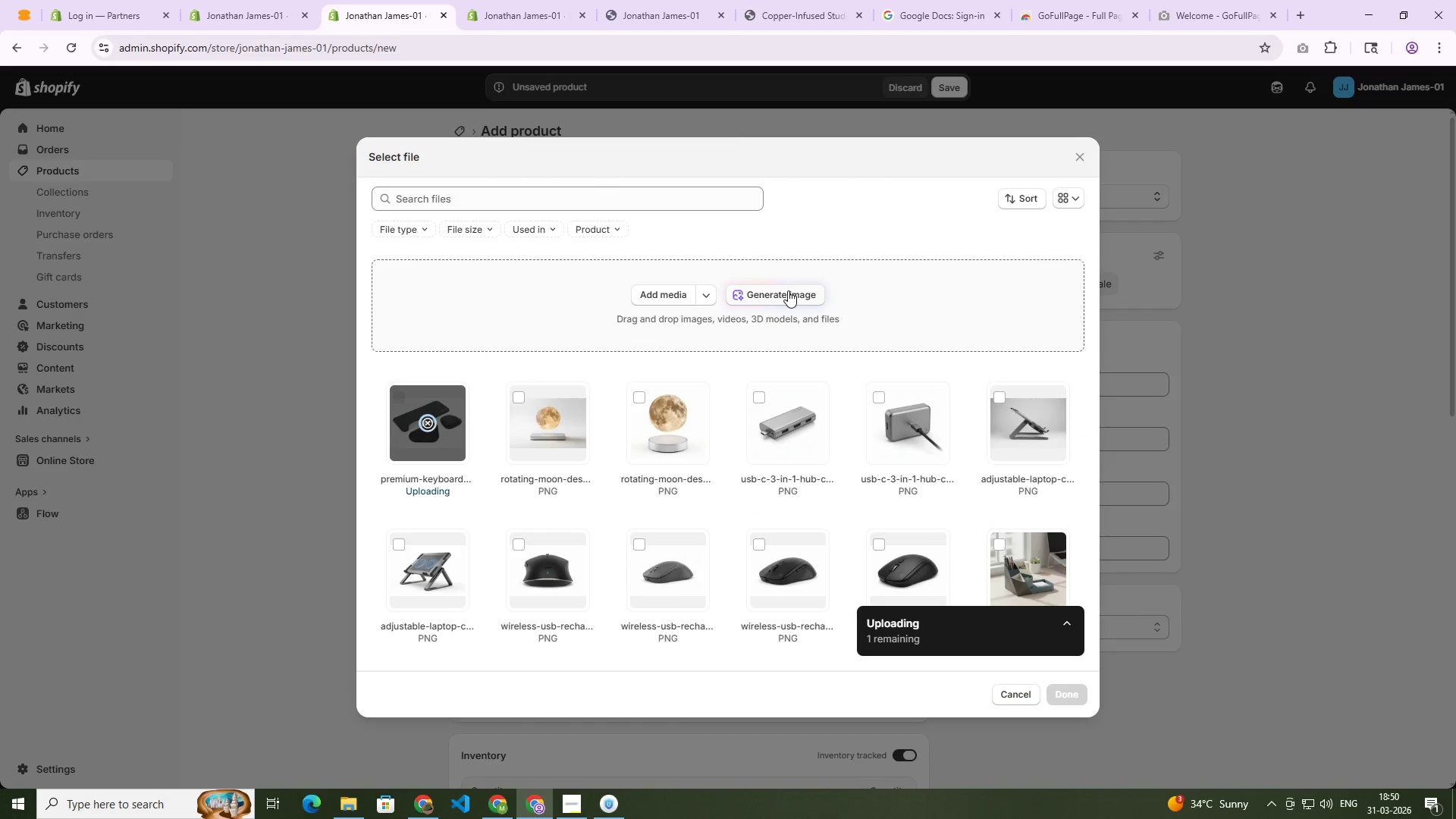 
left_click([788, 290])
 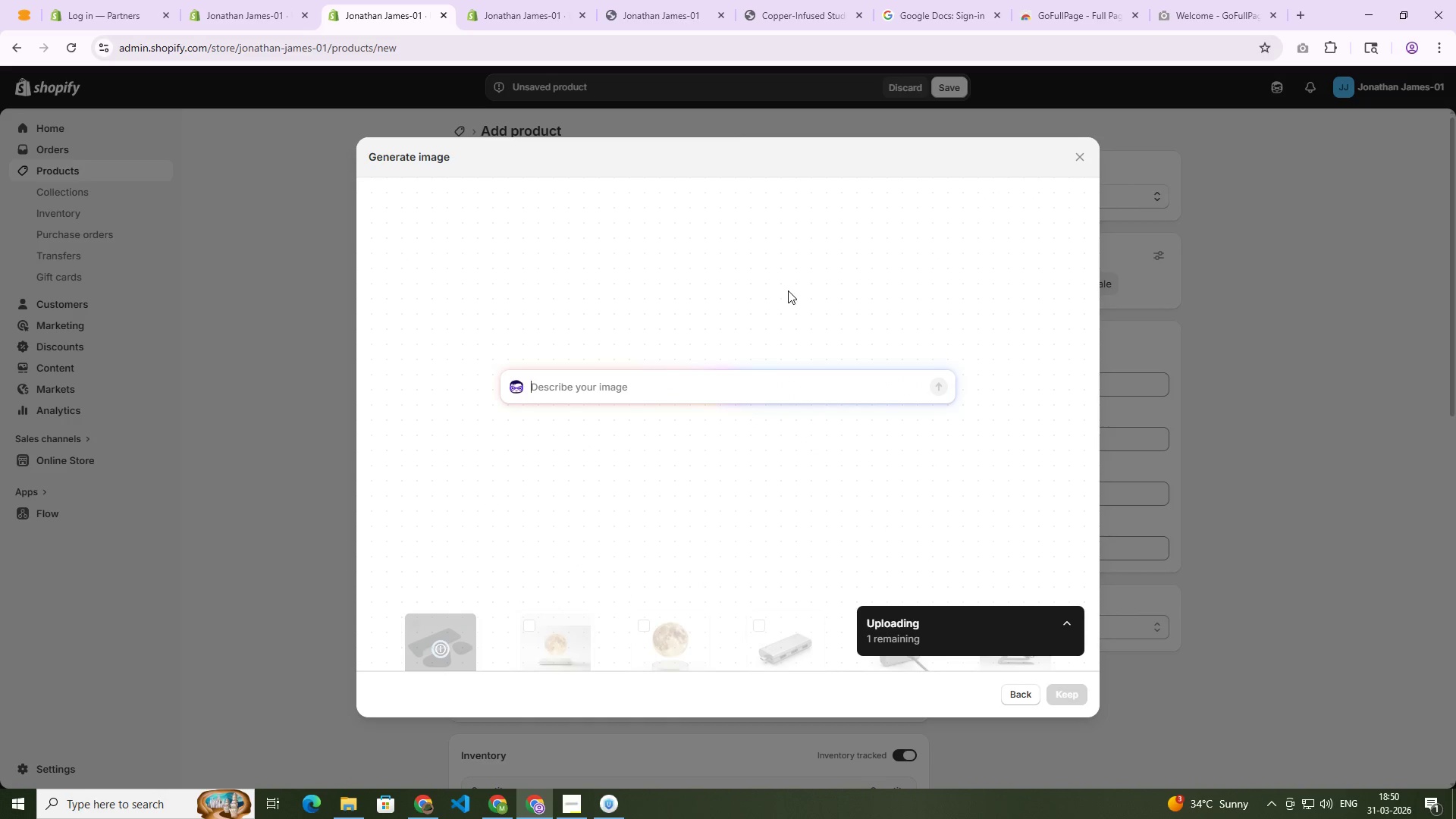 
key(Meta+V)
 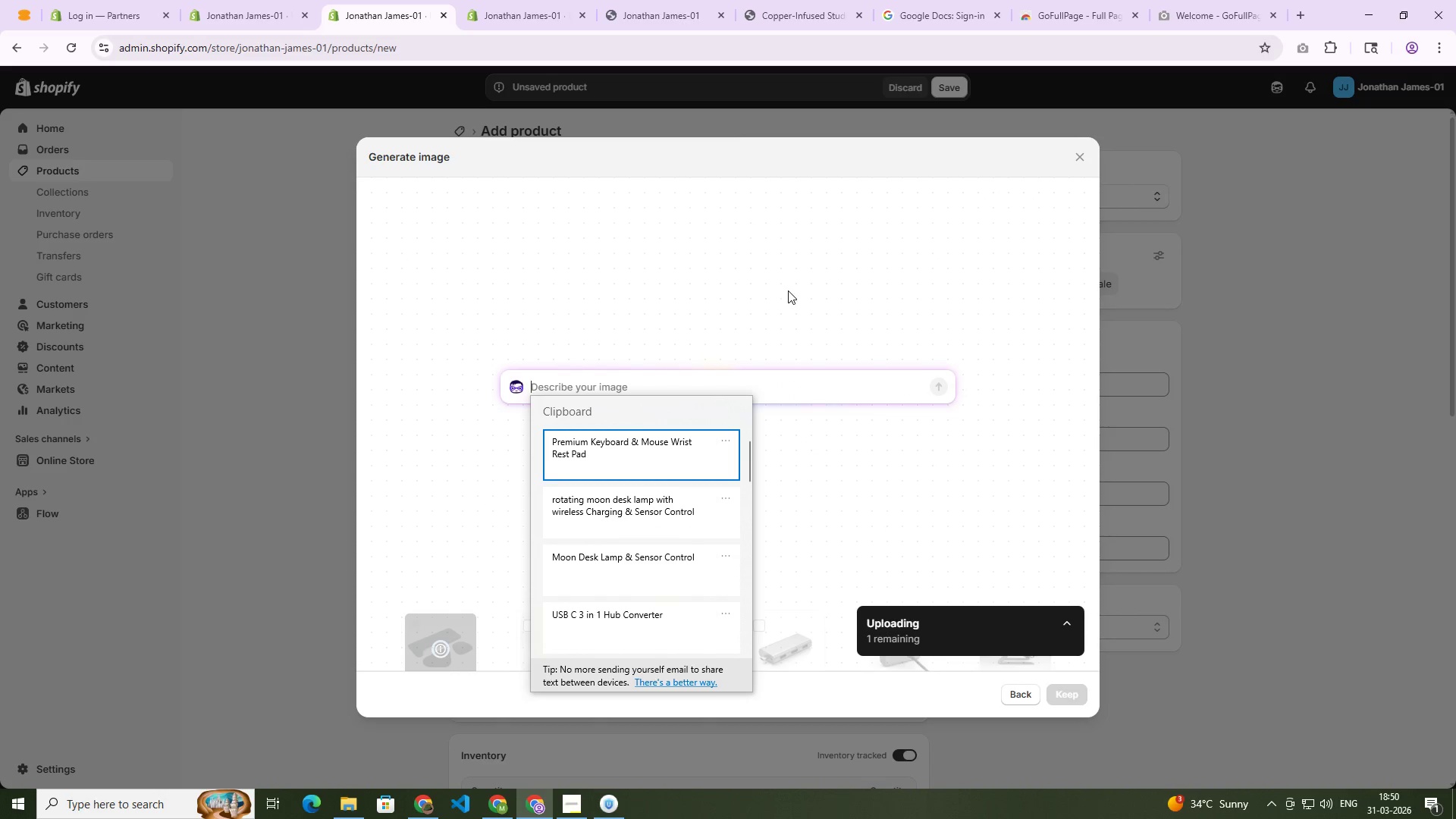 
key(Enter)
 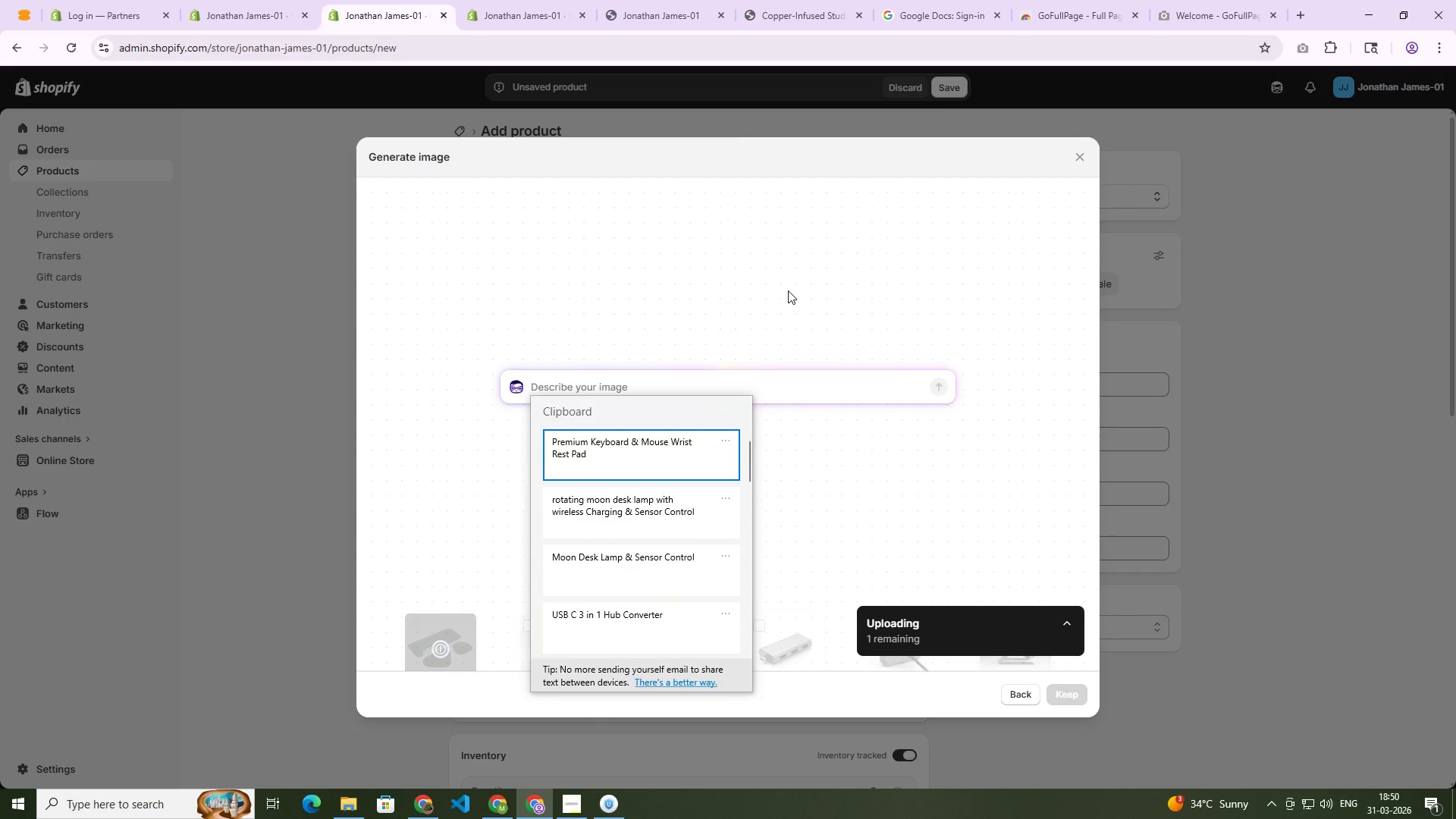 
key(Control+ControlLeft)
 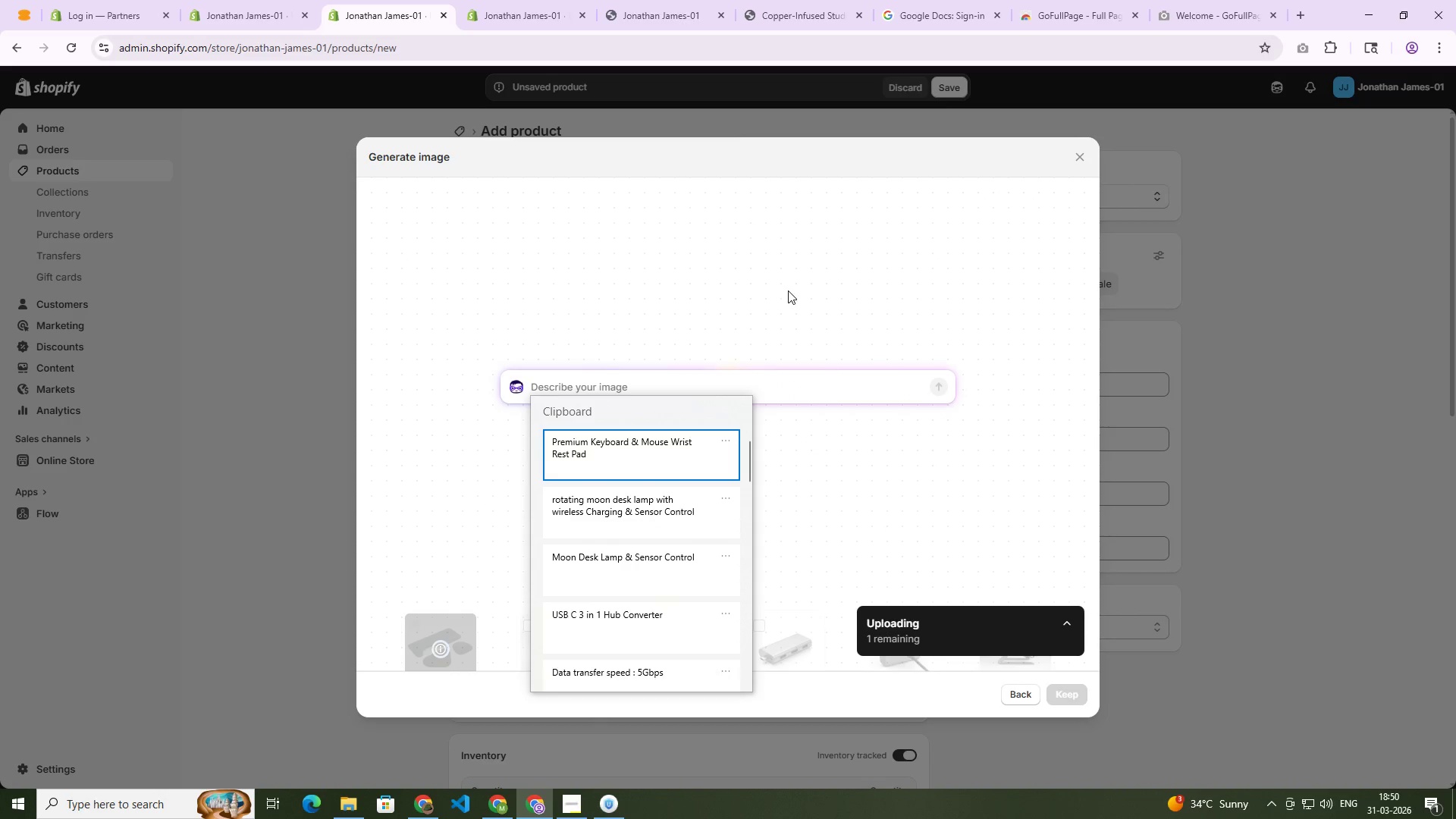 
key(Control+V)
 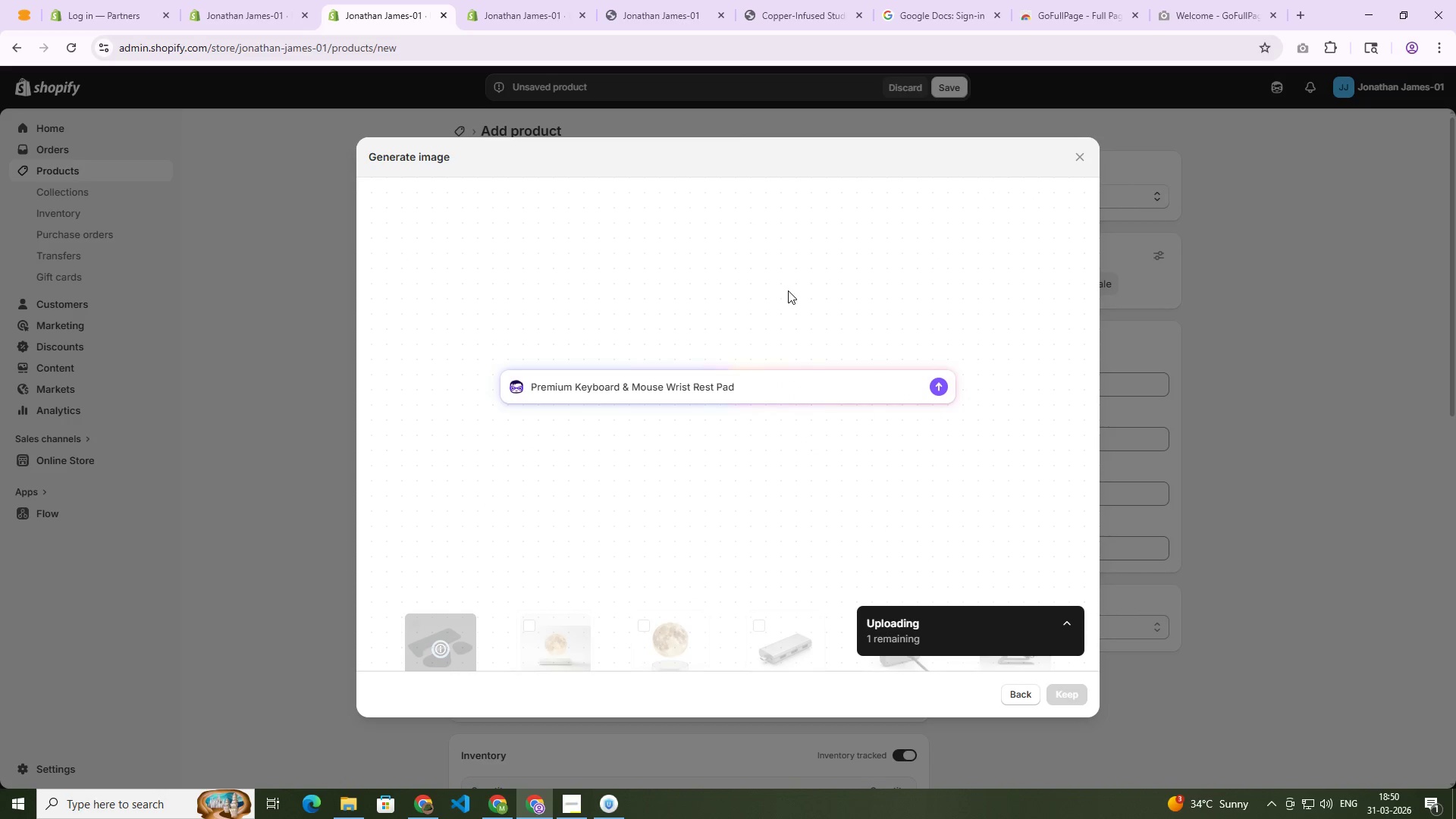 
type( ())
 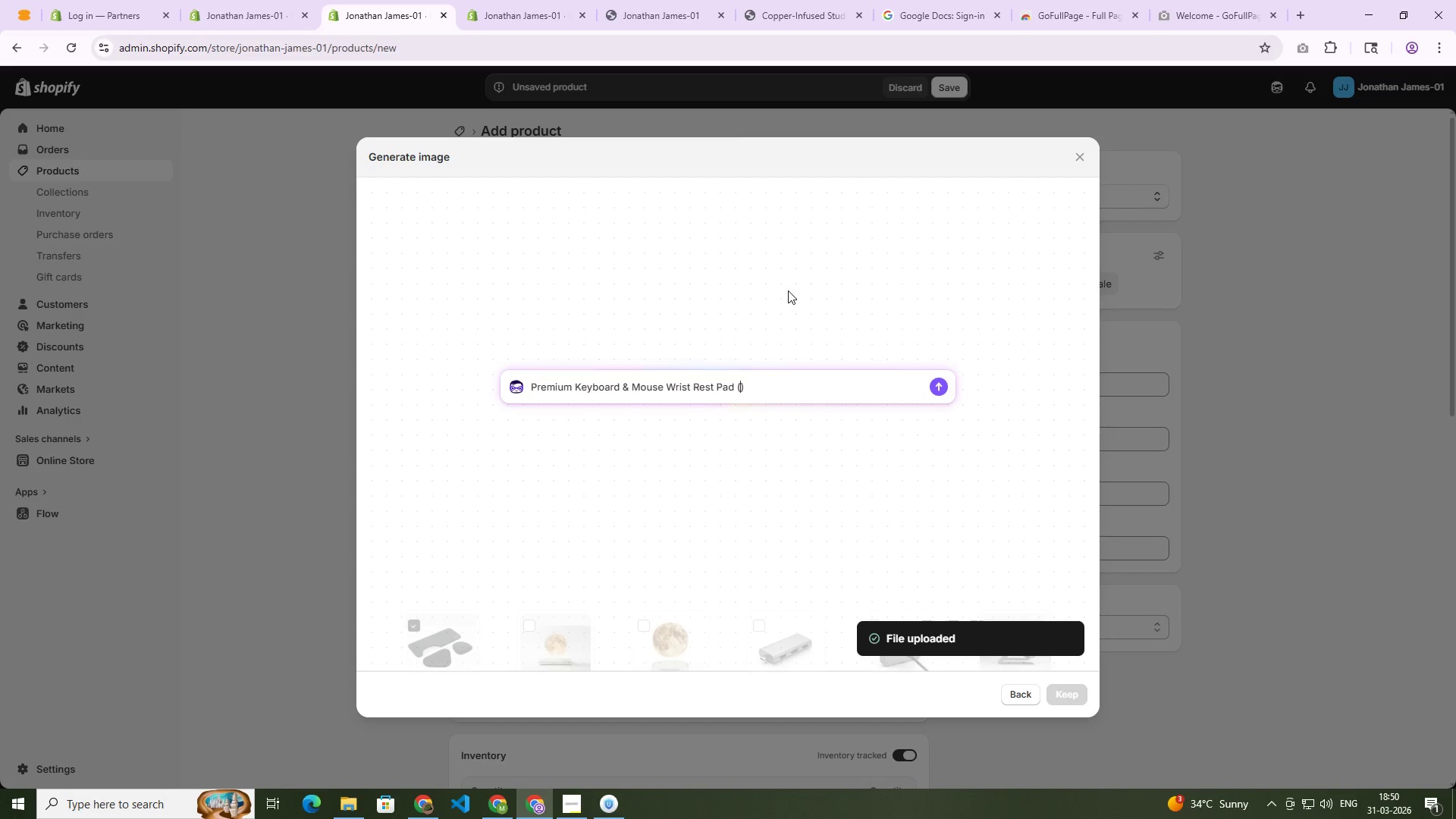 
 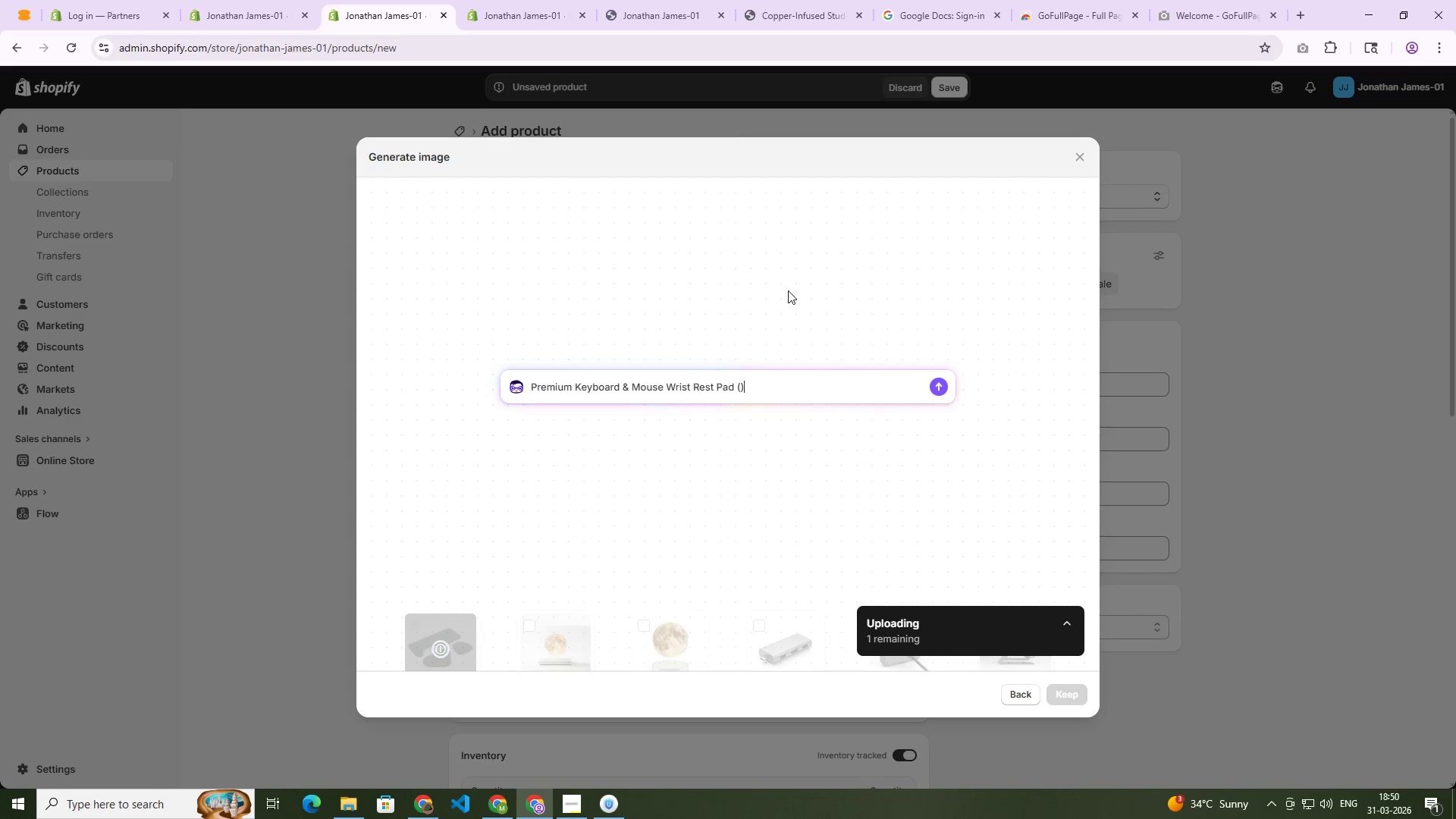 
key(ArrowLeft)
 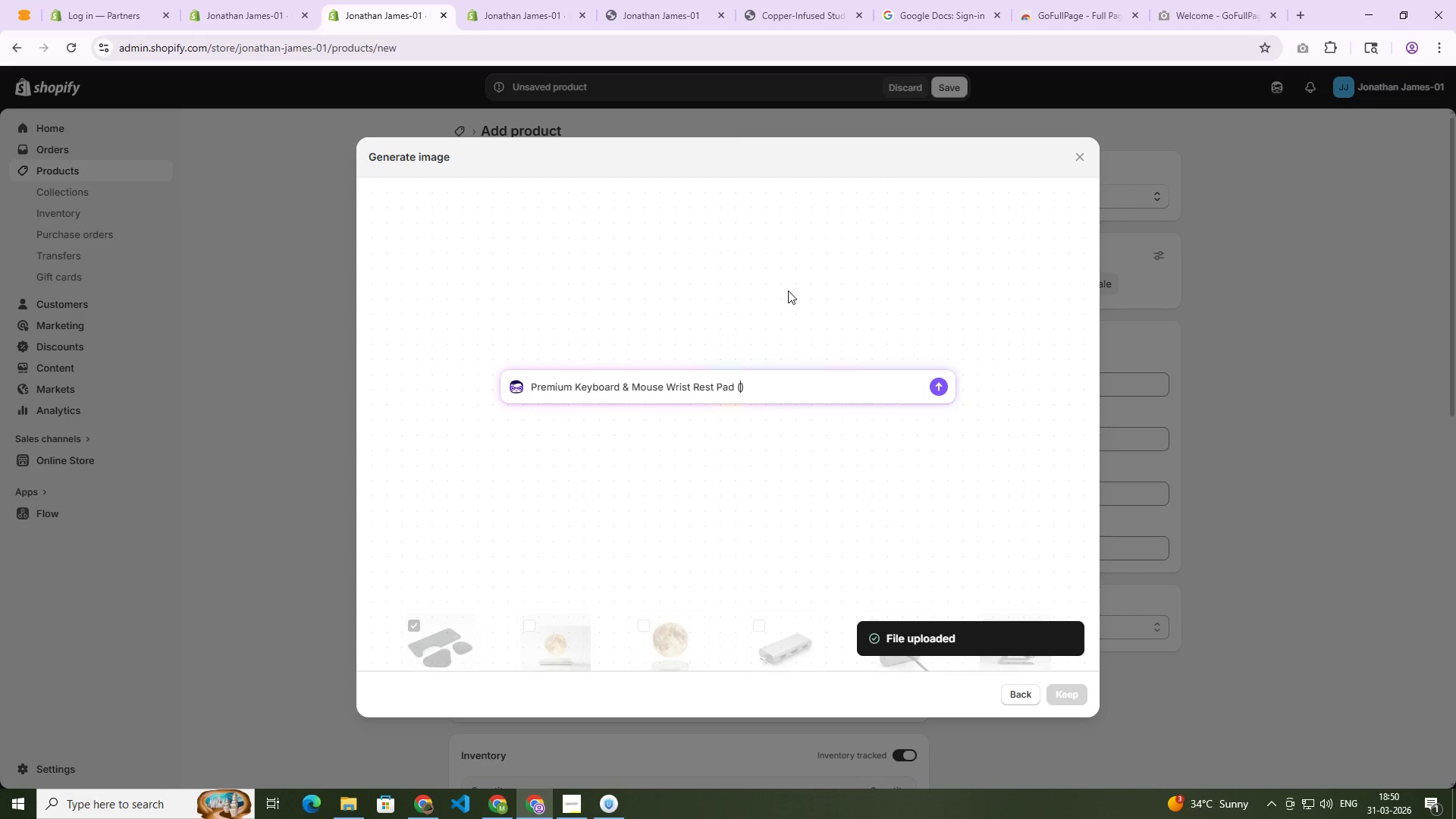 
type(ba)
key(Backspace)
key(Backspace)
type(side view)
 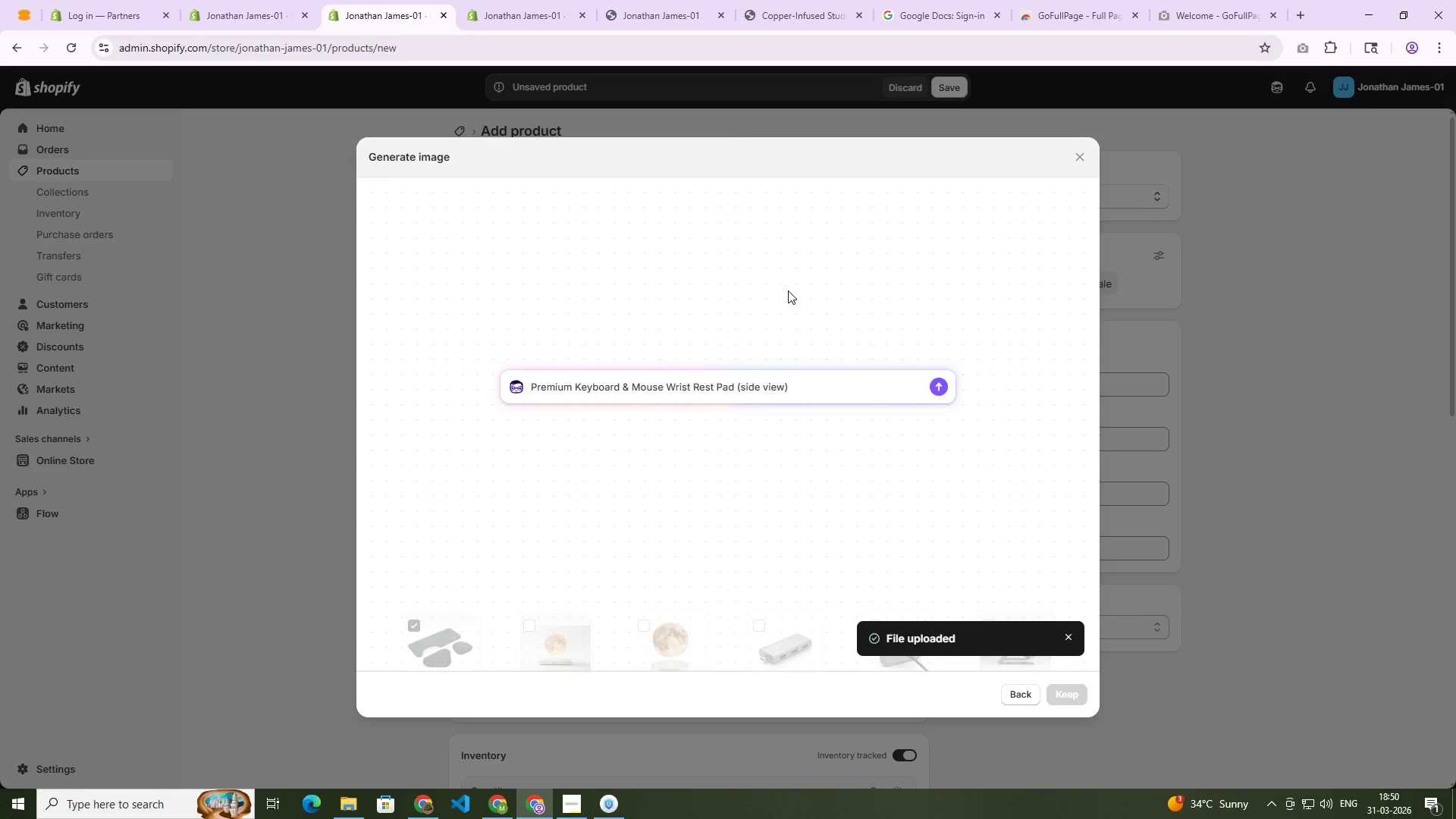 
key(Enter)
 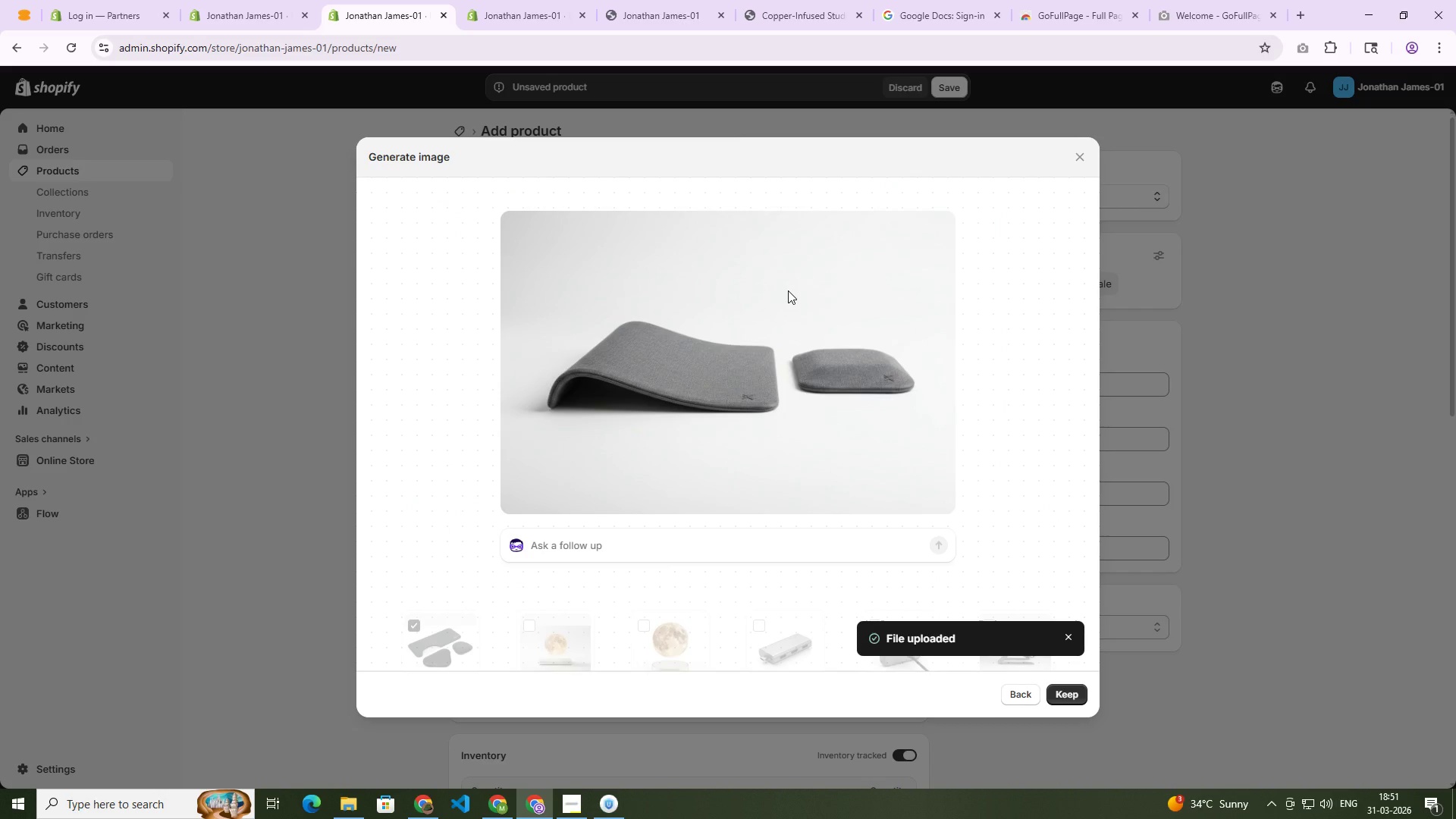 
wait(39.27)
 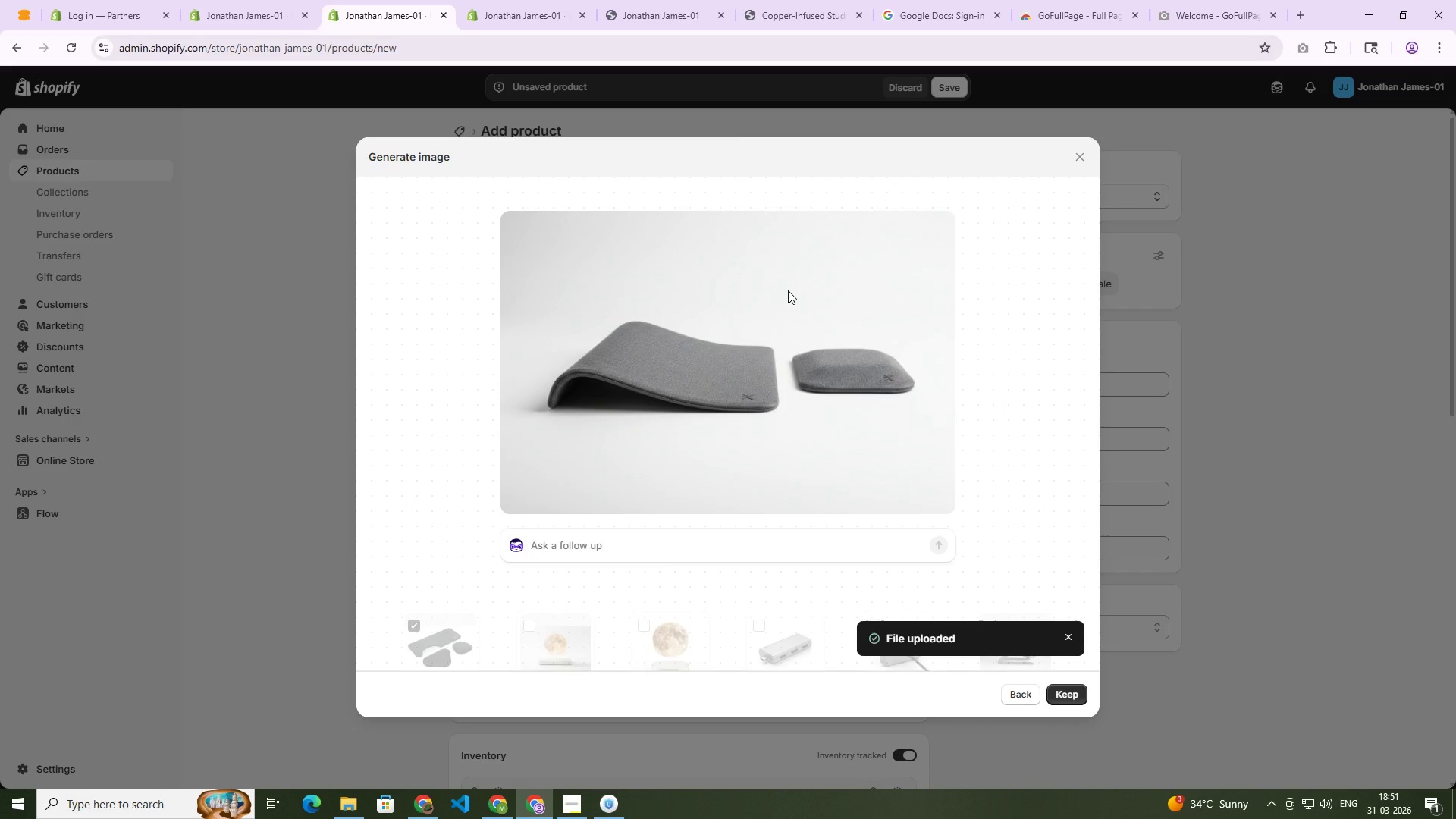 
left_click([1062, 692])
 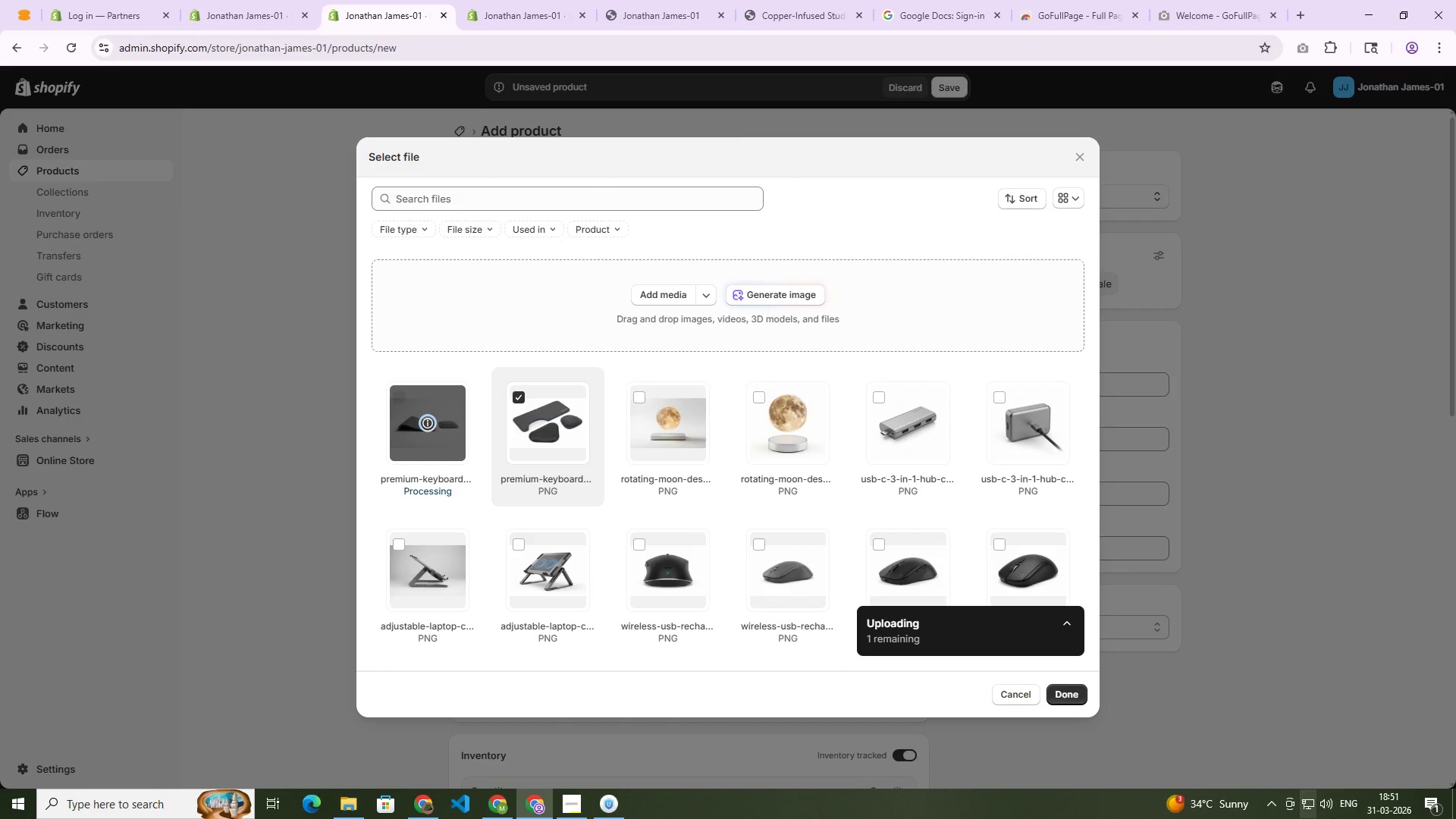 
wait(8.84)
 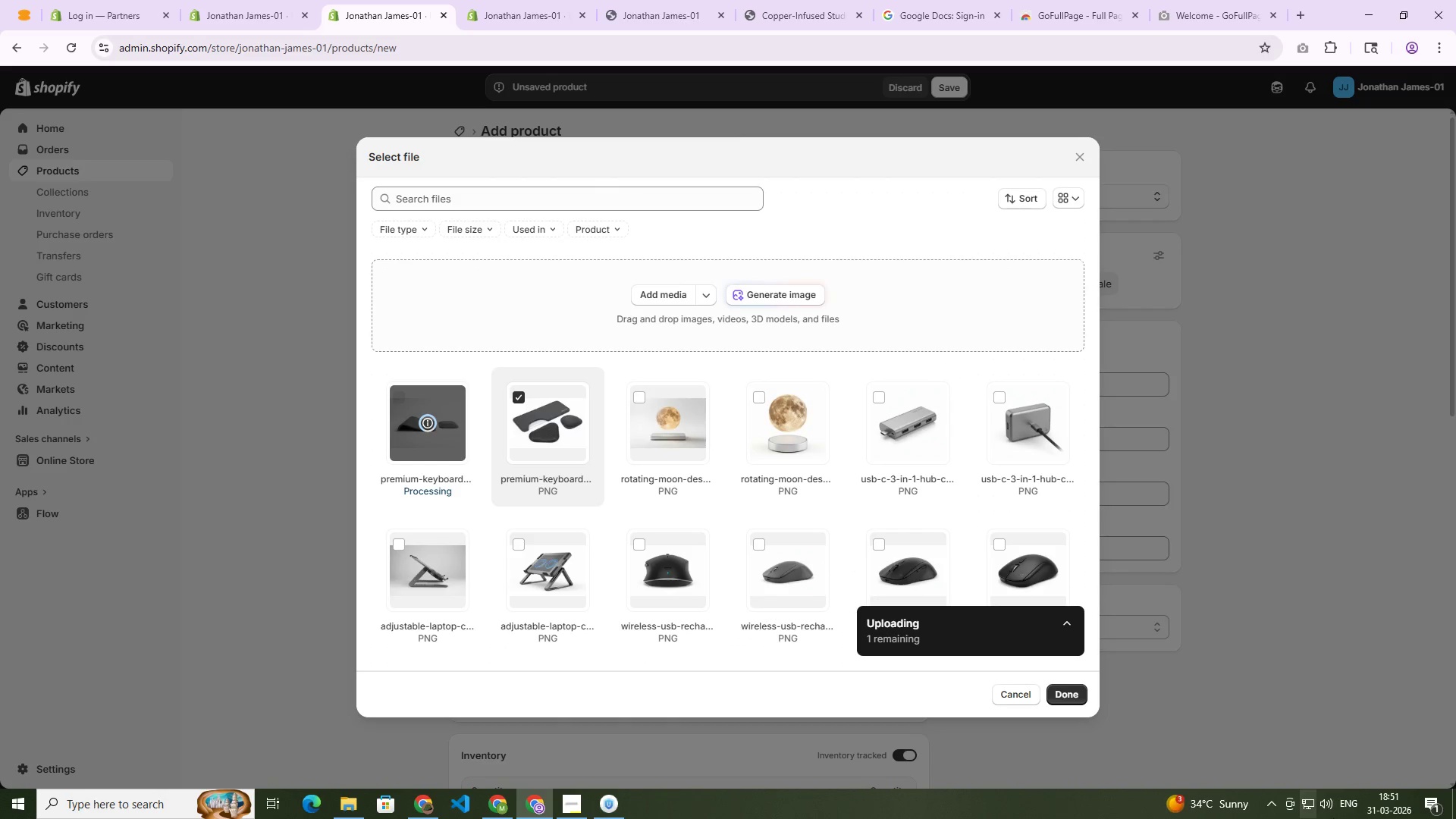 
mouse_move([608, 786])
 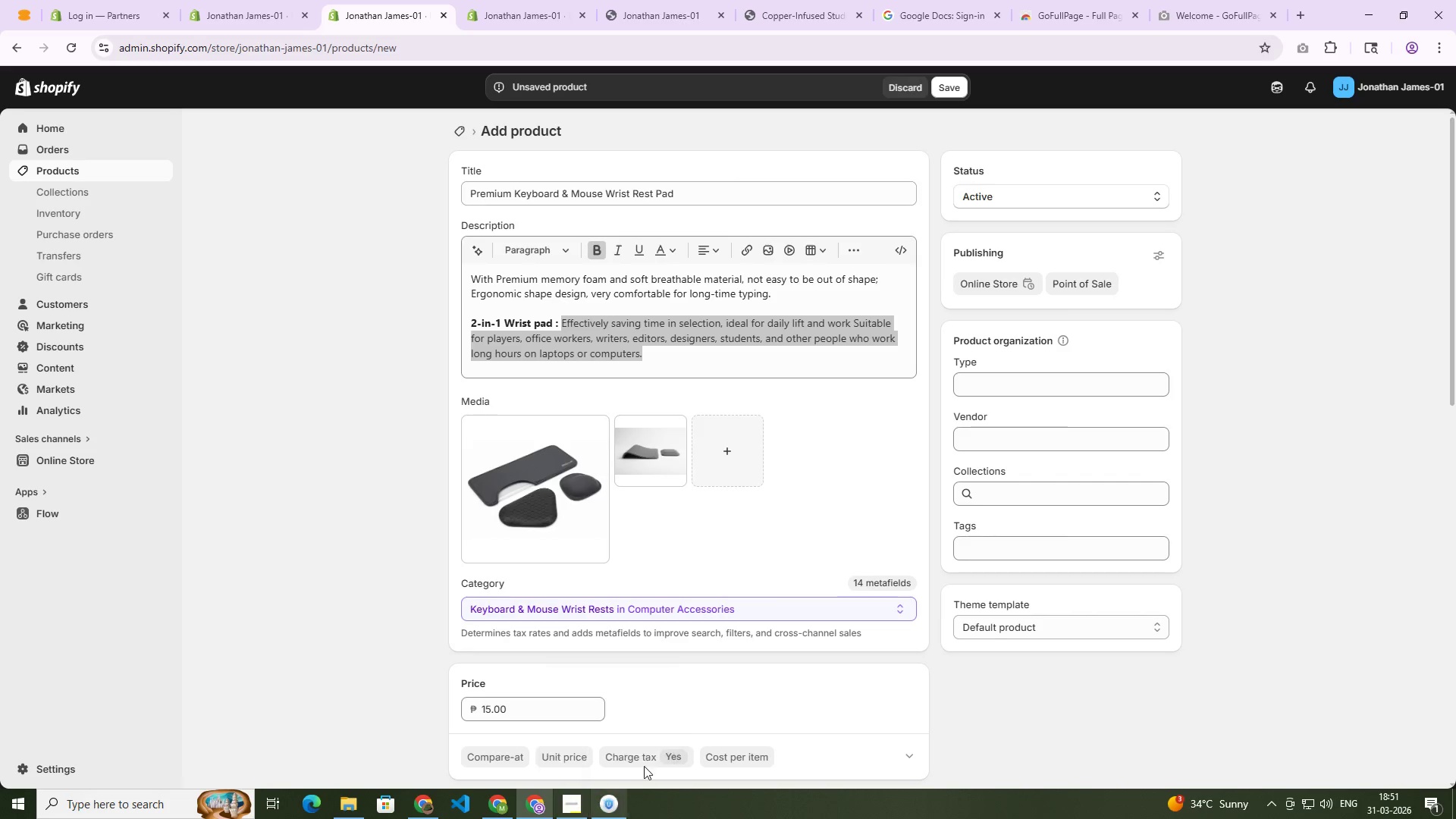 
key(Alt+AltLeft)
 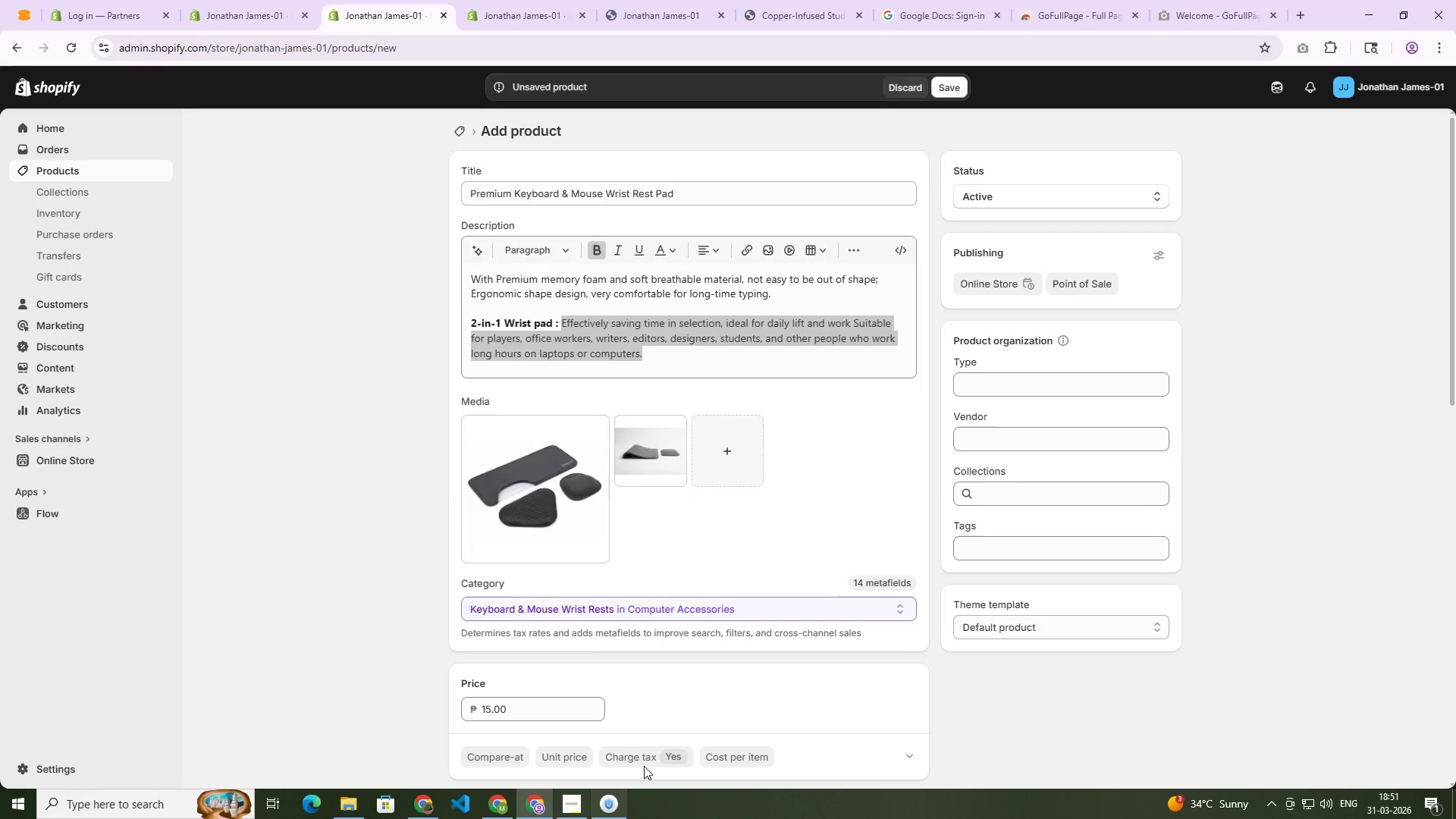 
key(Alt+Tab)
 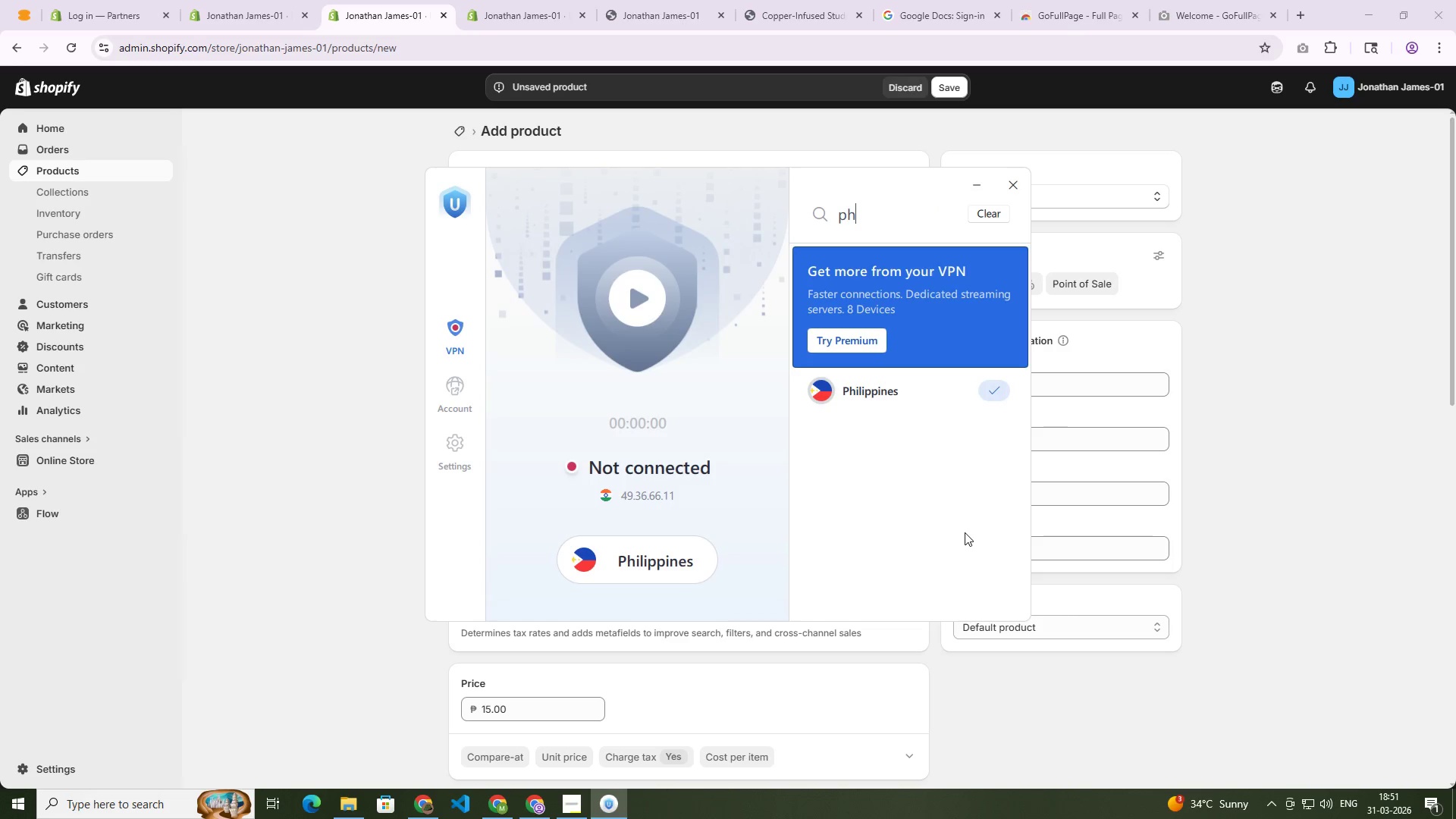 
key(Alt+AltLeft)
 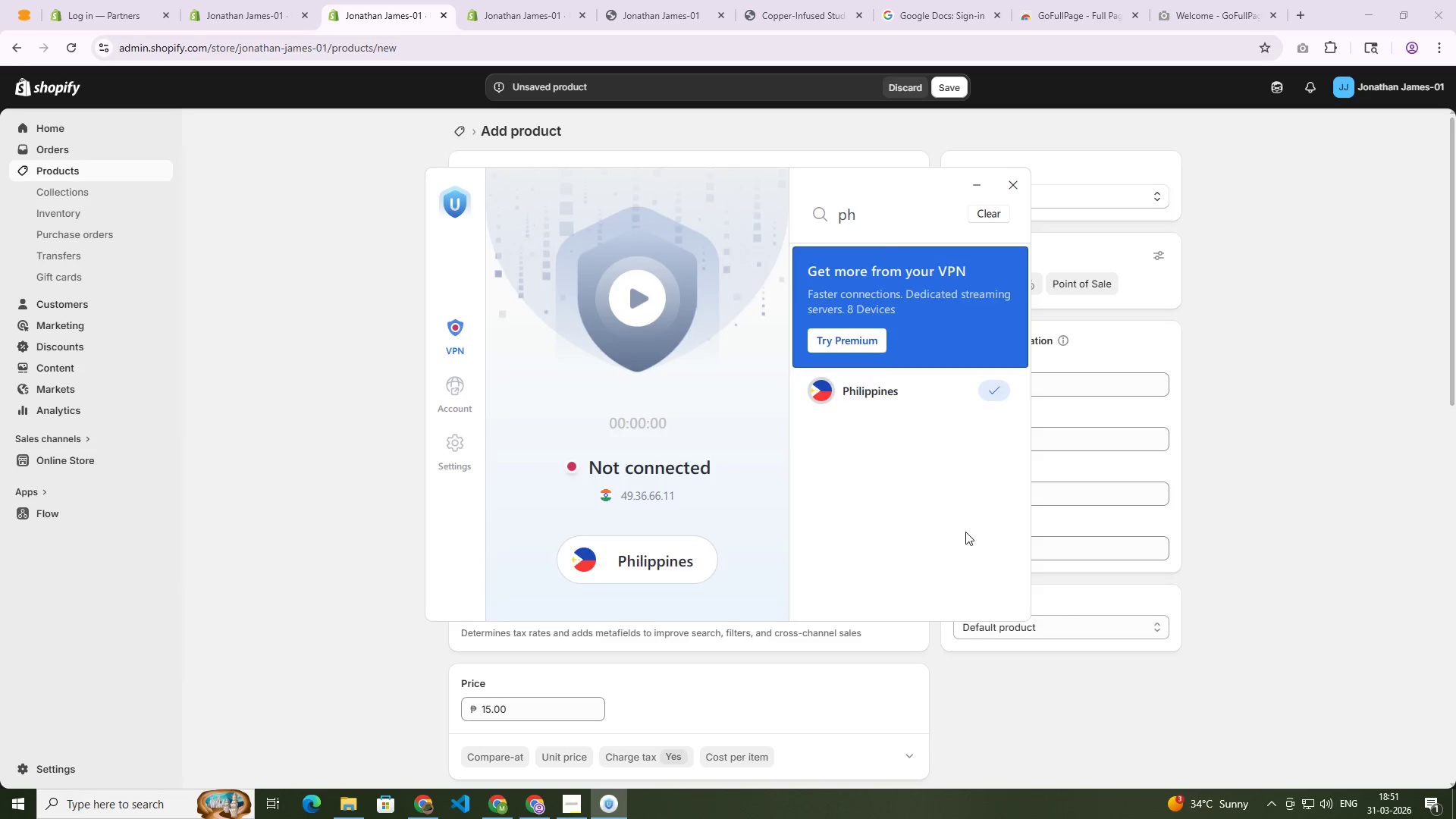 
key(Alt+Tab)
 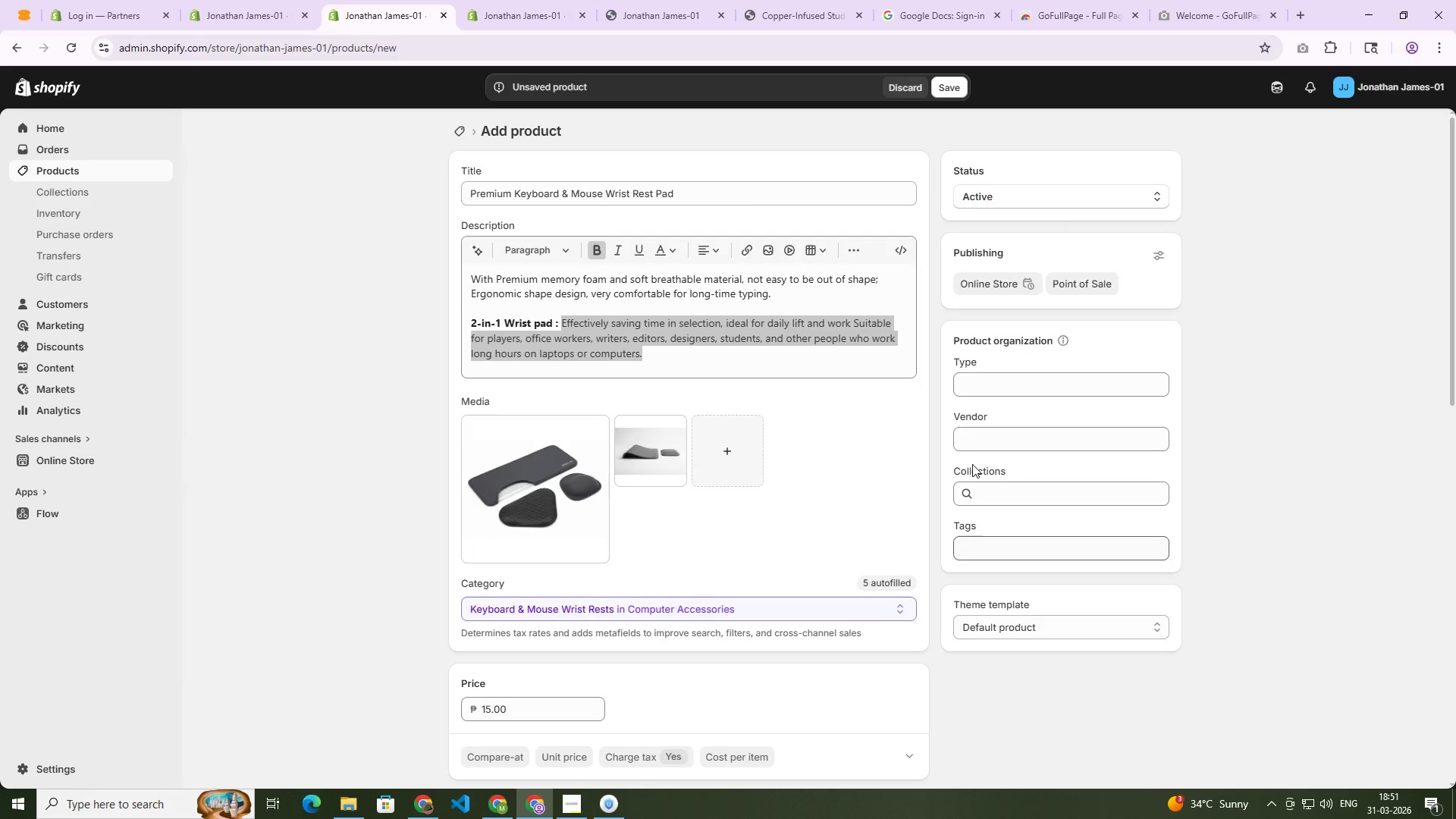 
key(Alt+AltLeft)
 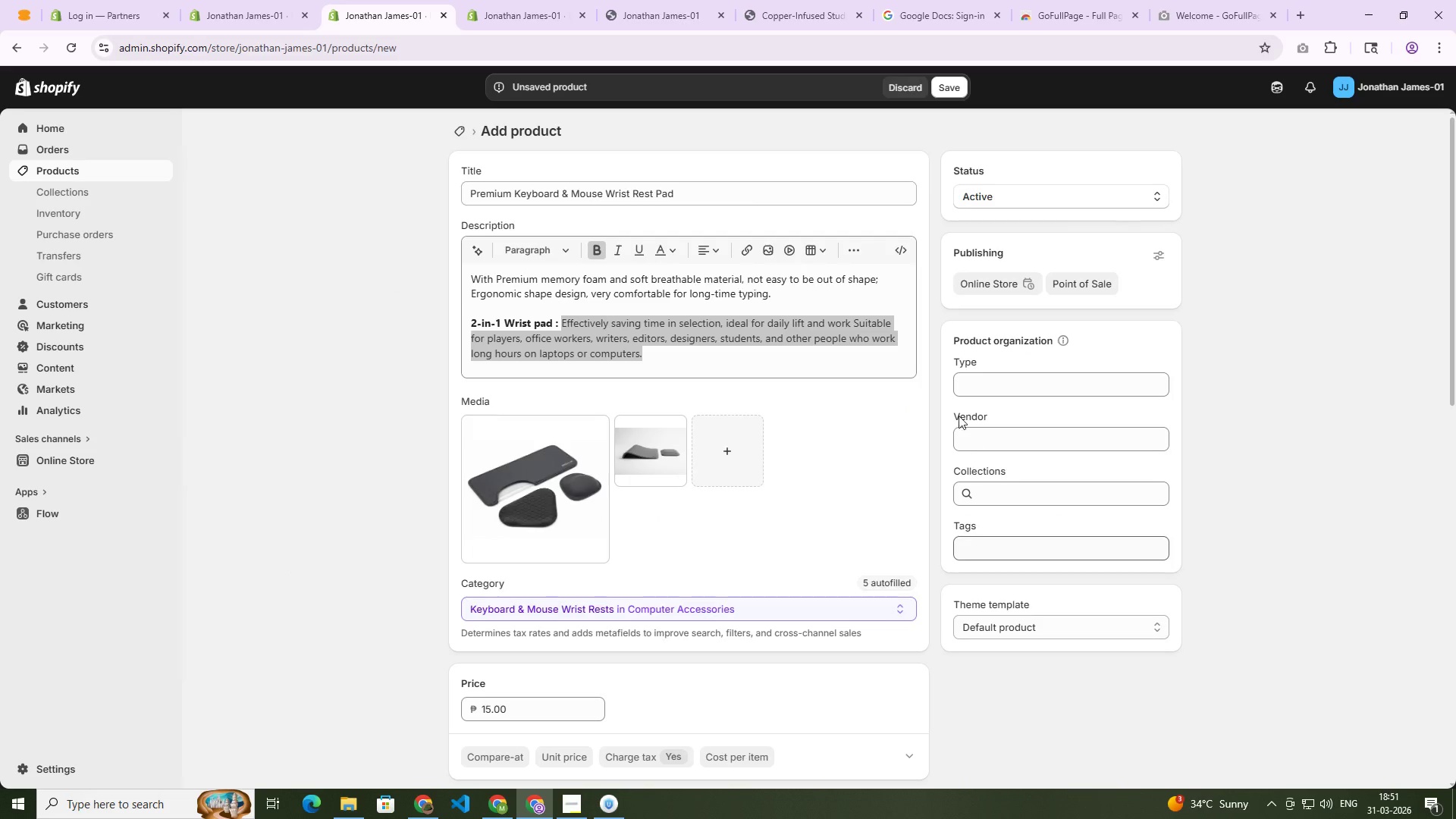 
key(Alt+Tab)
 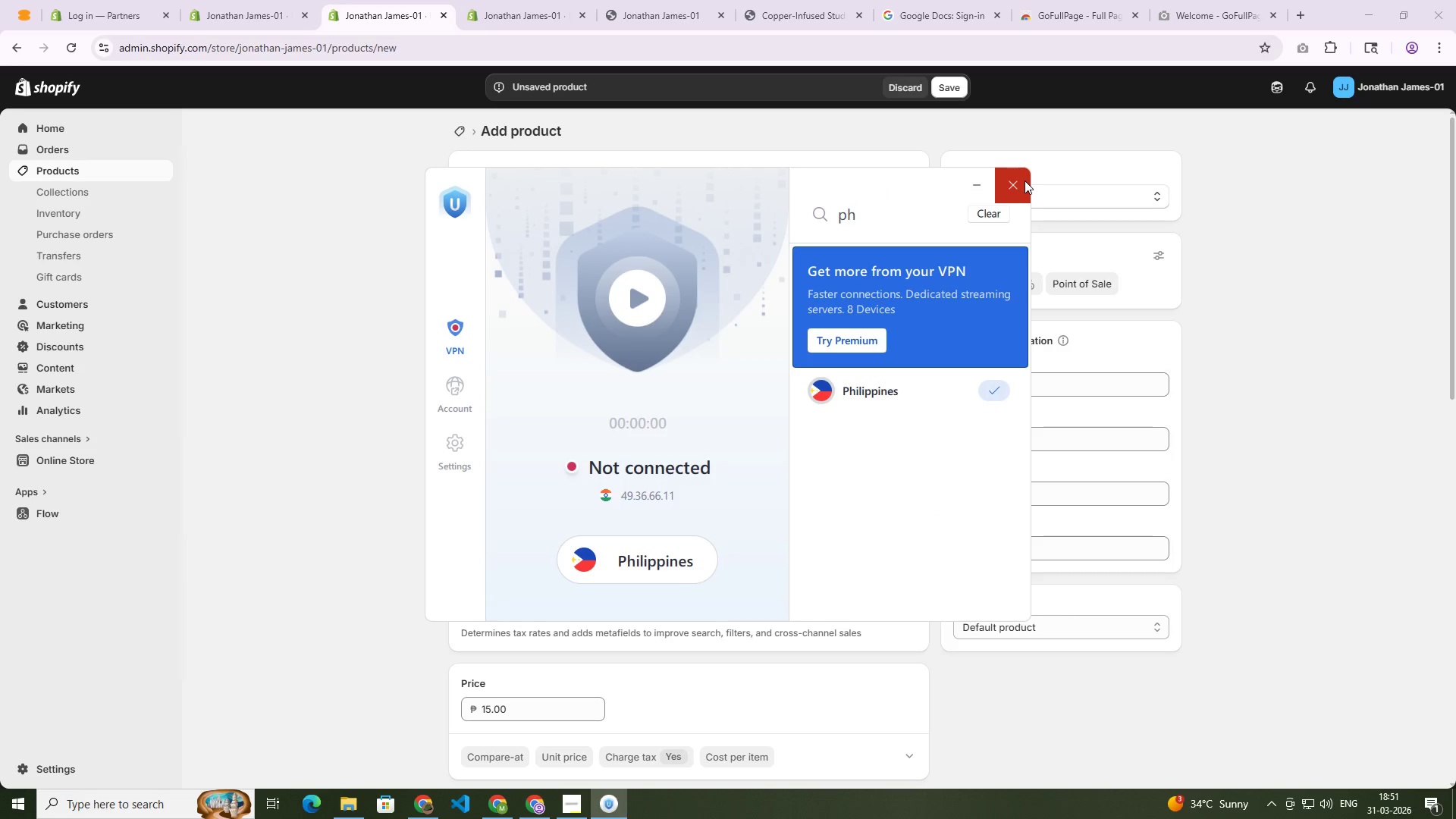 
left_click([1025, 180])
 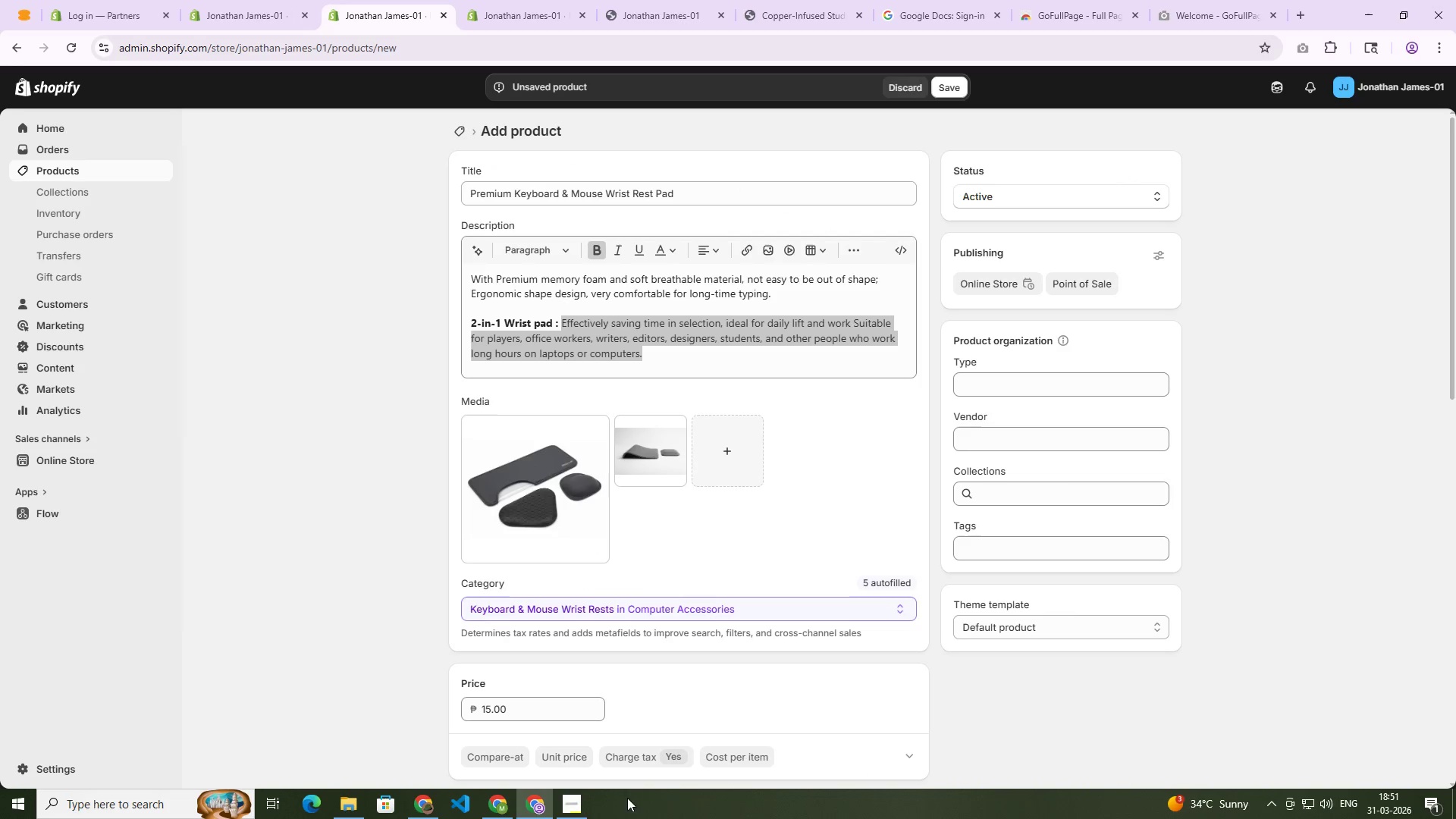 
left_click([568, 806])